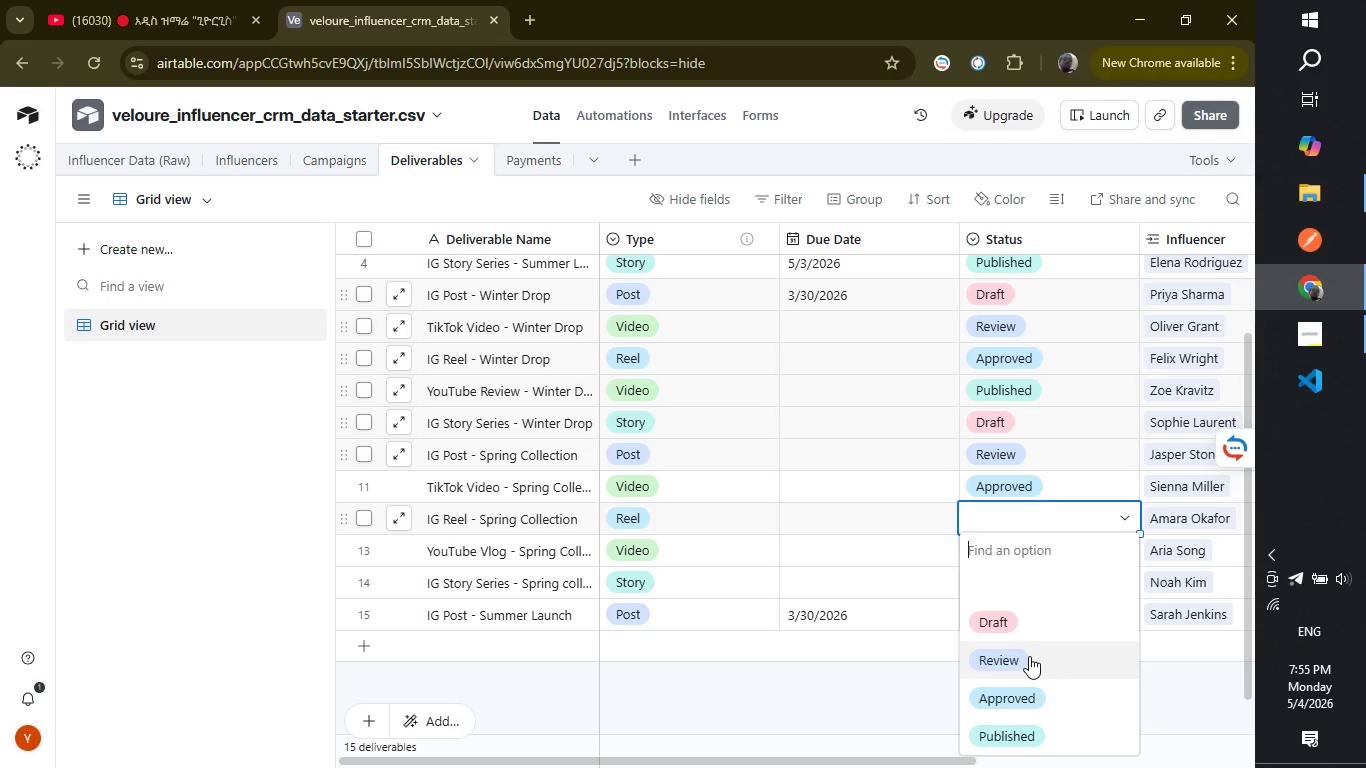 
left_click([1020, 729])
 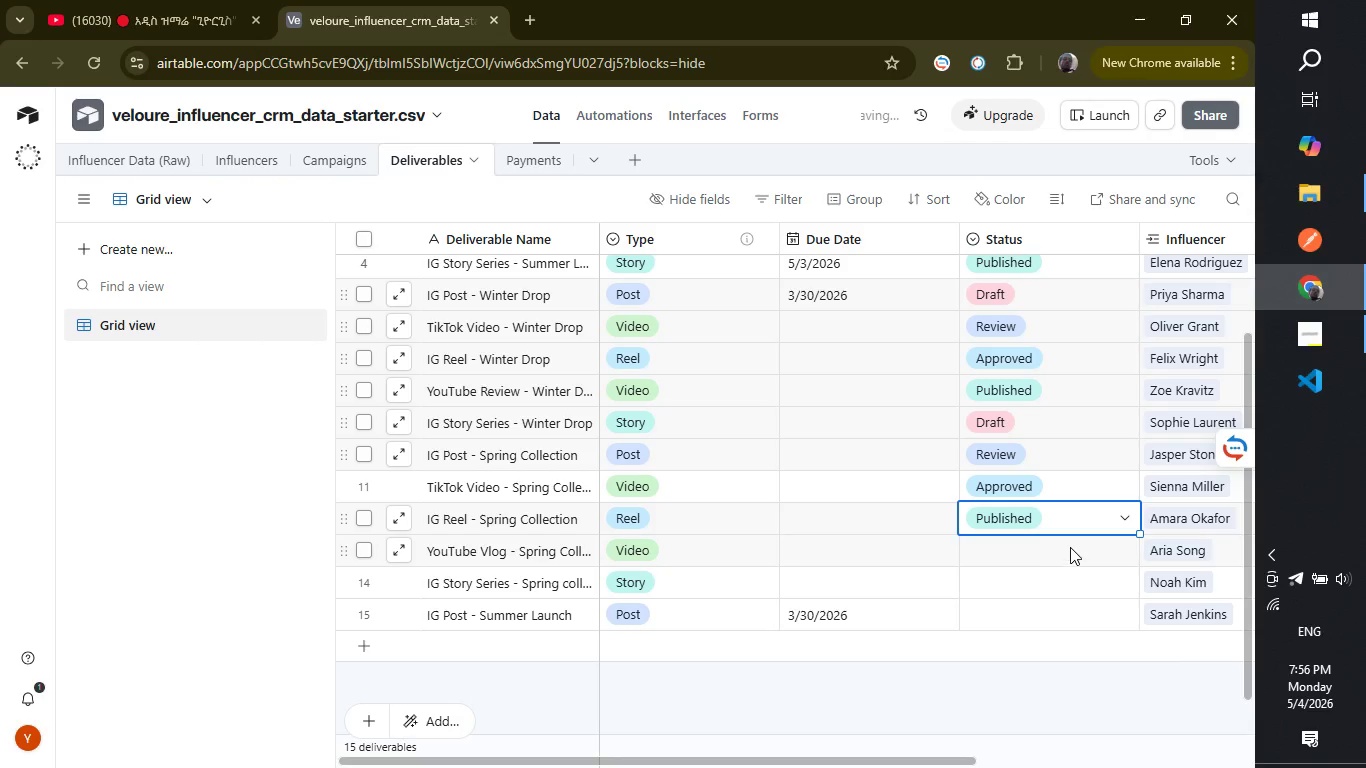 
left_click([1070, 547])
 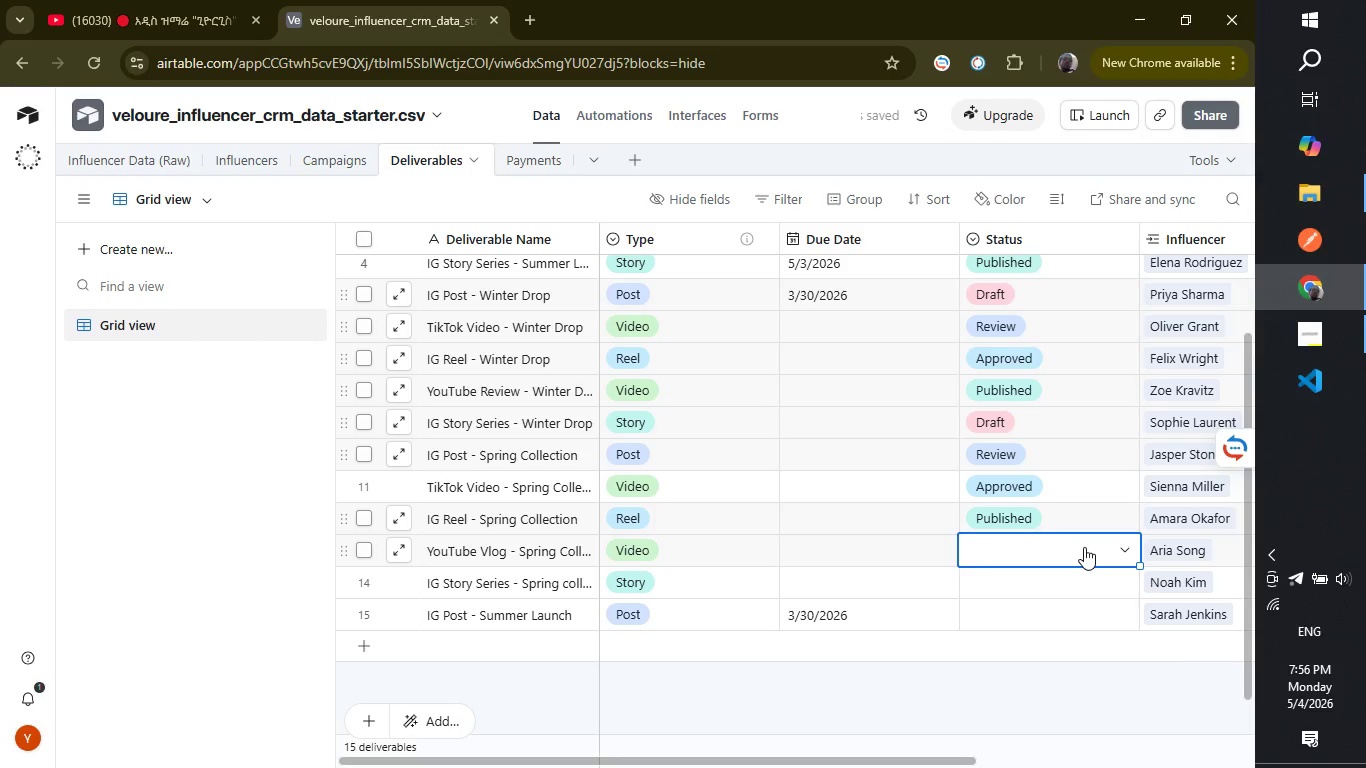 
wait(5.77)
 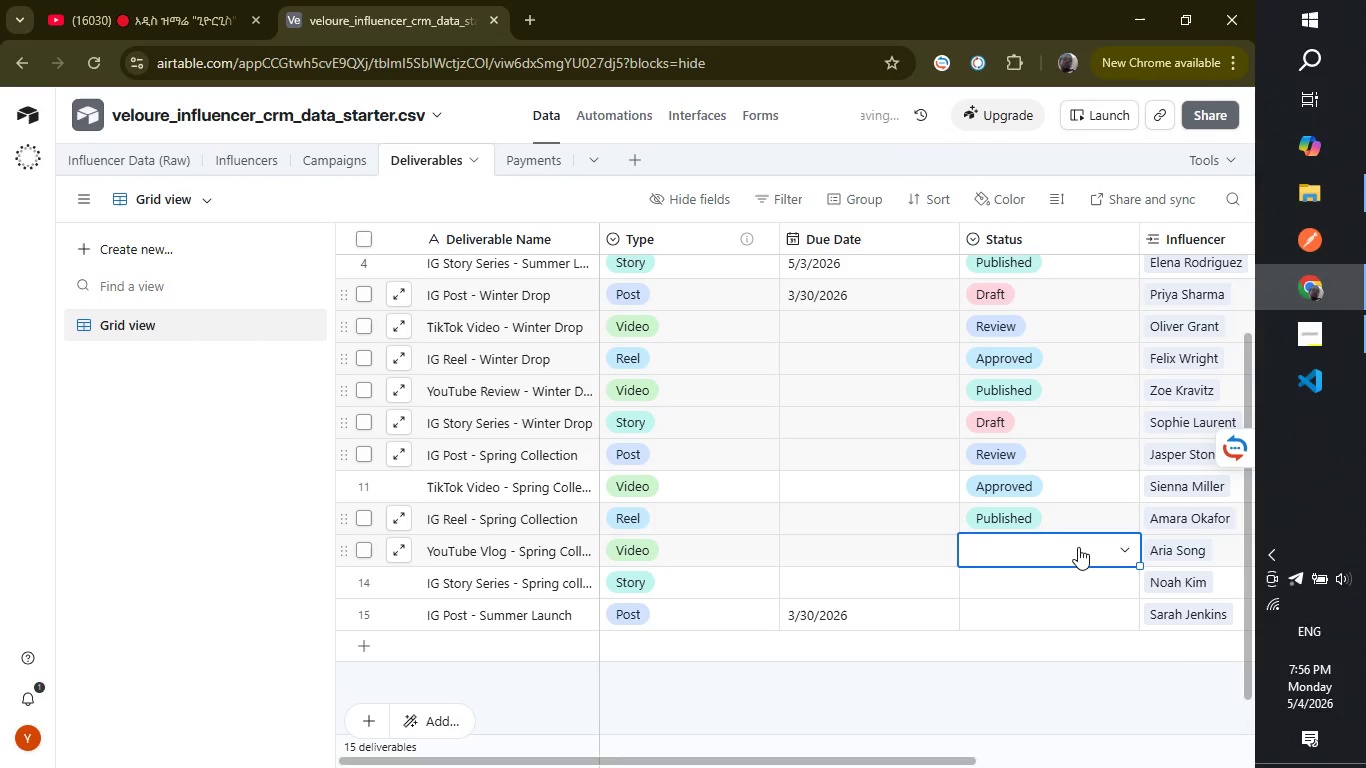 
left_click([1113, 547])
 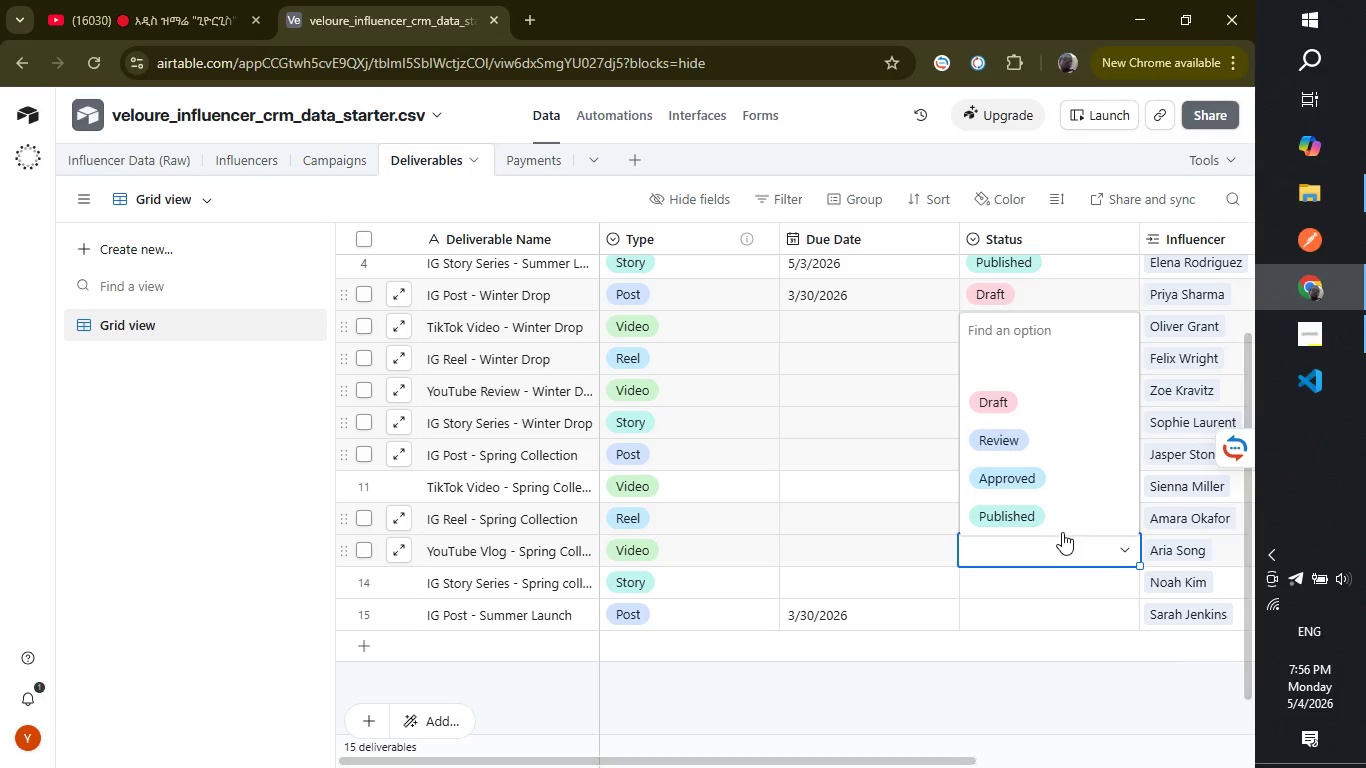 
left_click([1038, 512])
 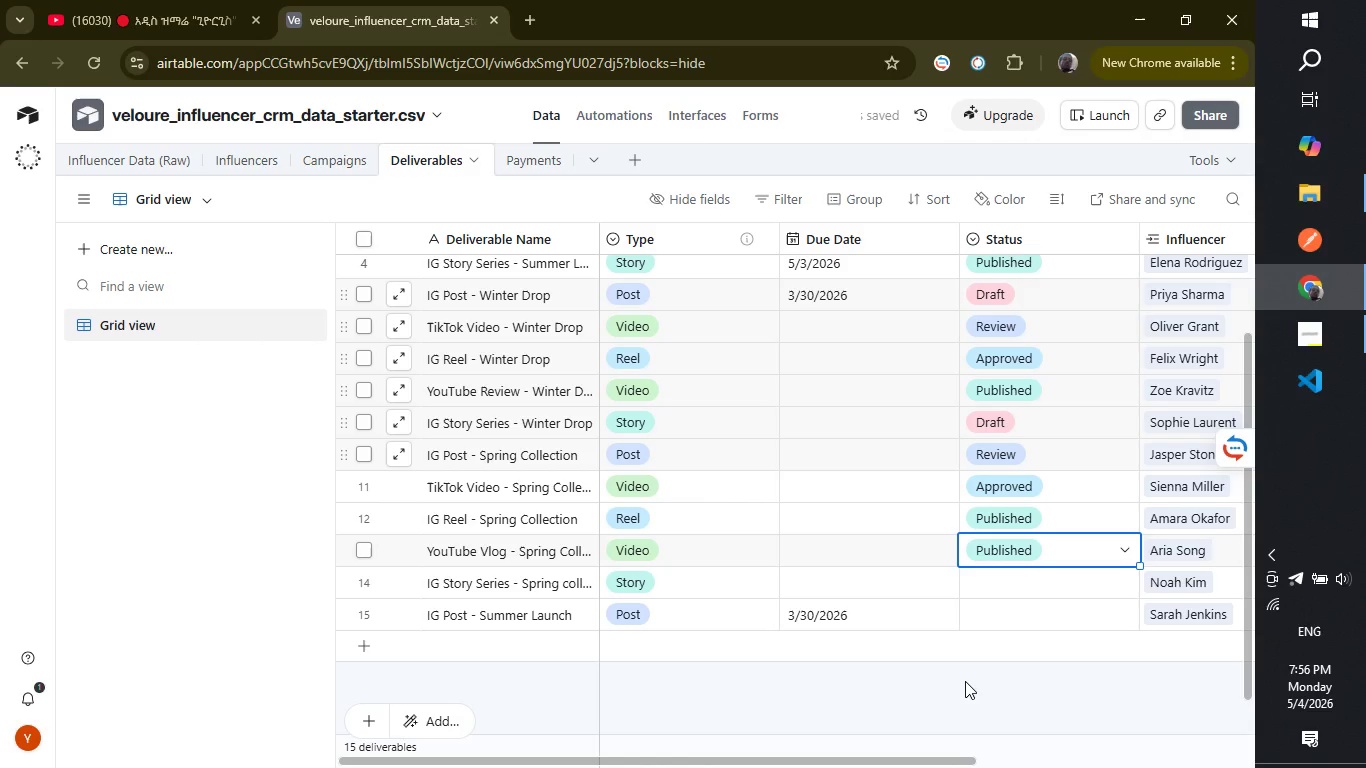 
left_click([965, 681])
 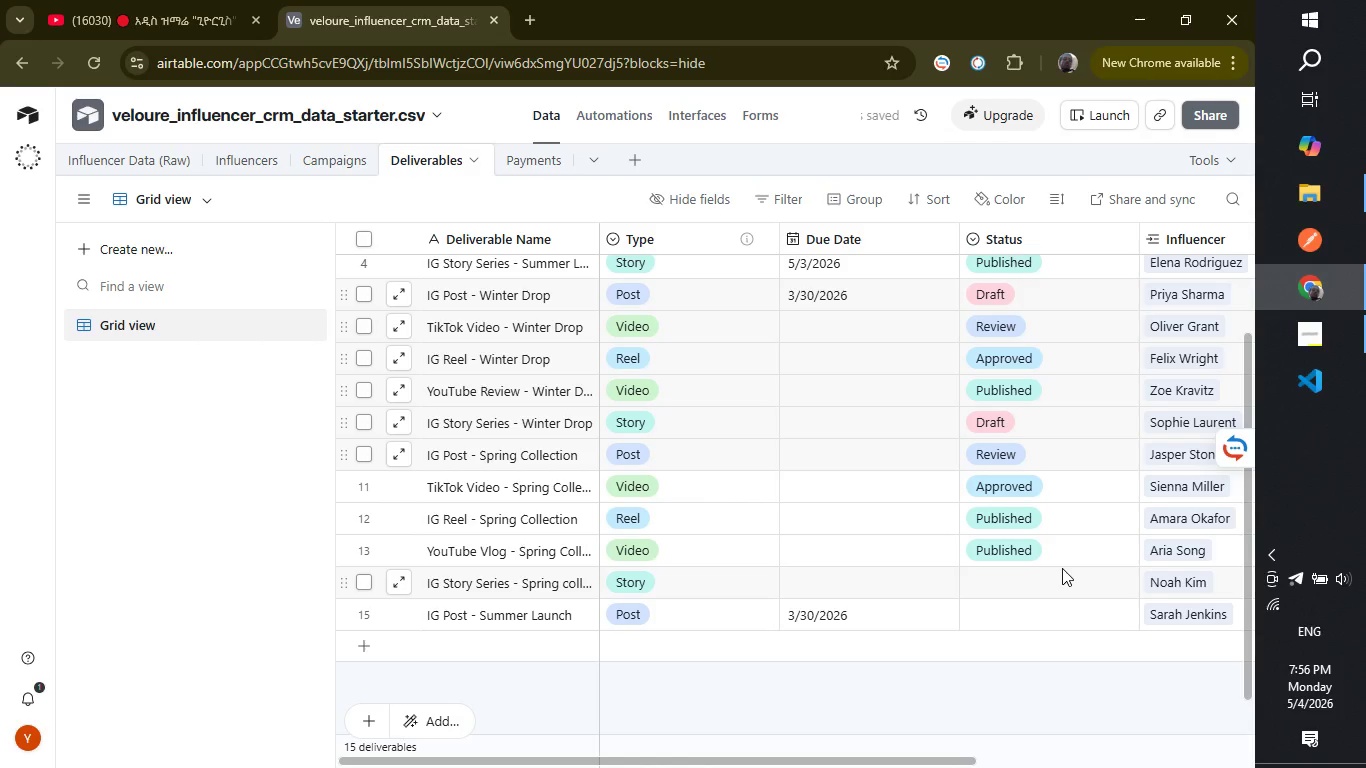 
left_click([1062, 568])
 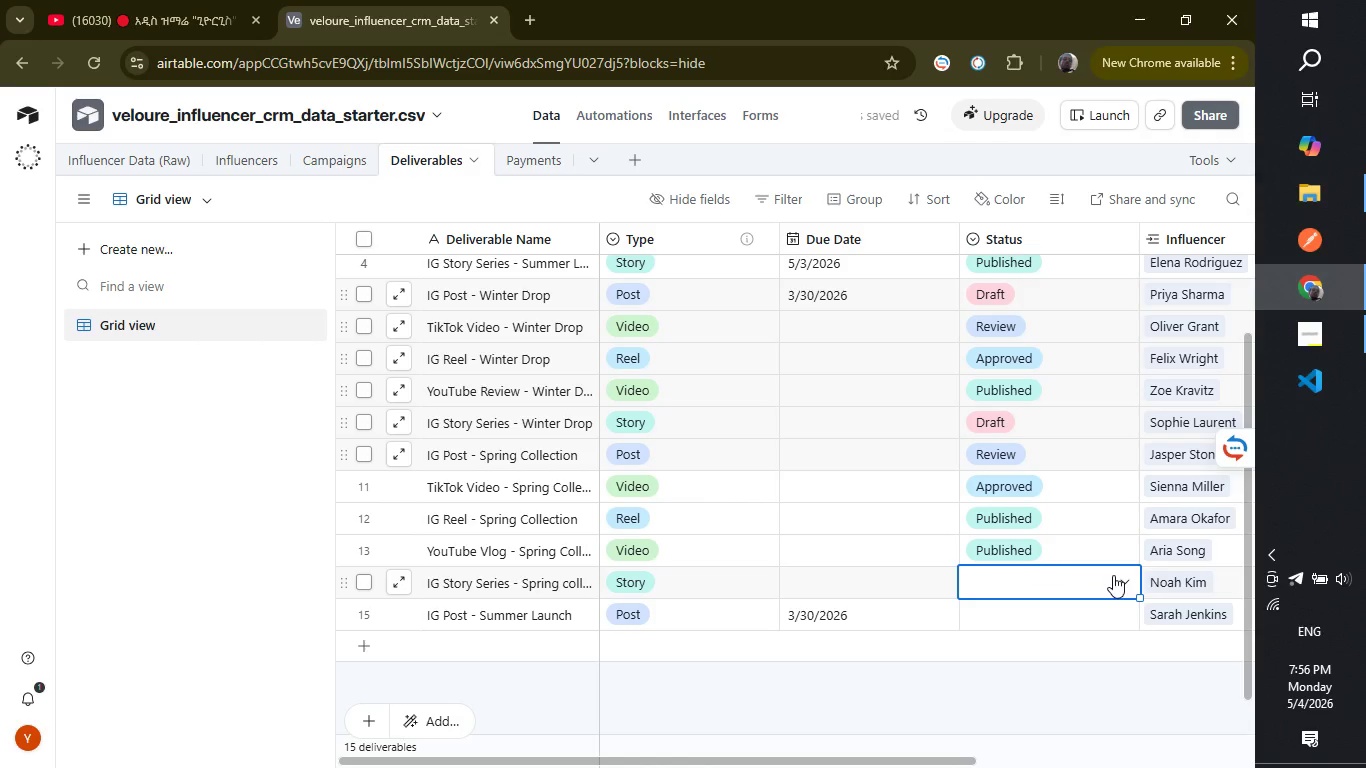 
left_click([1121, 575])
 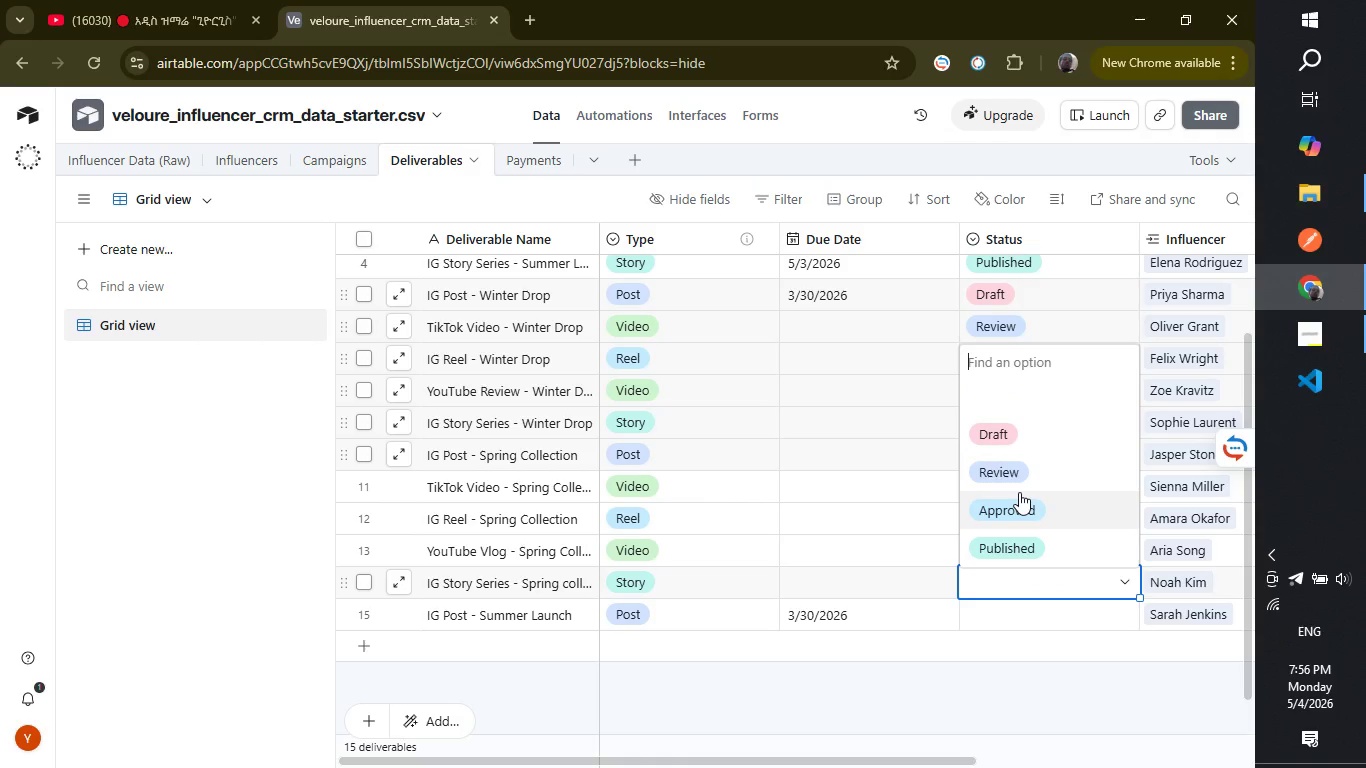 
left_click([1019, 492])
 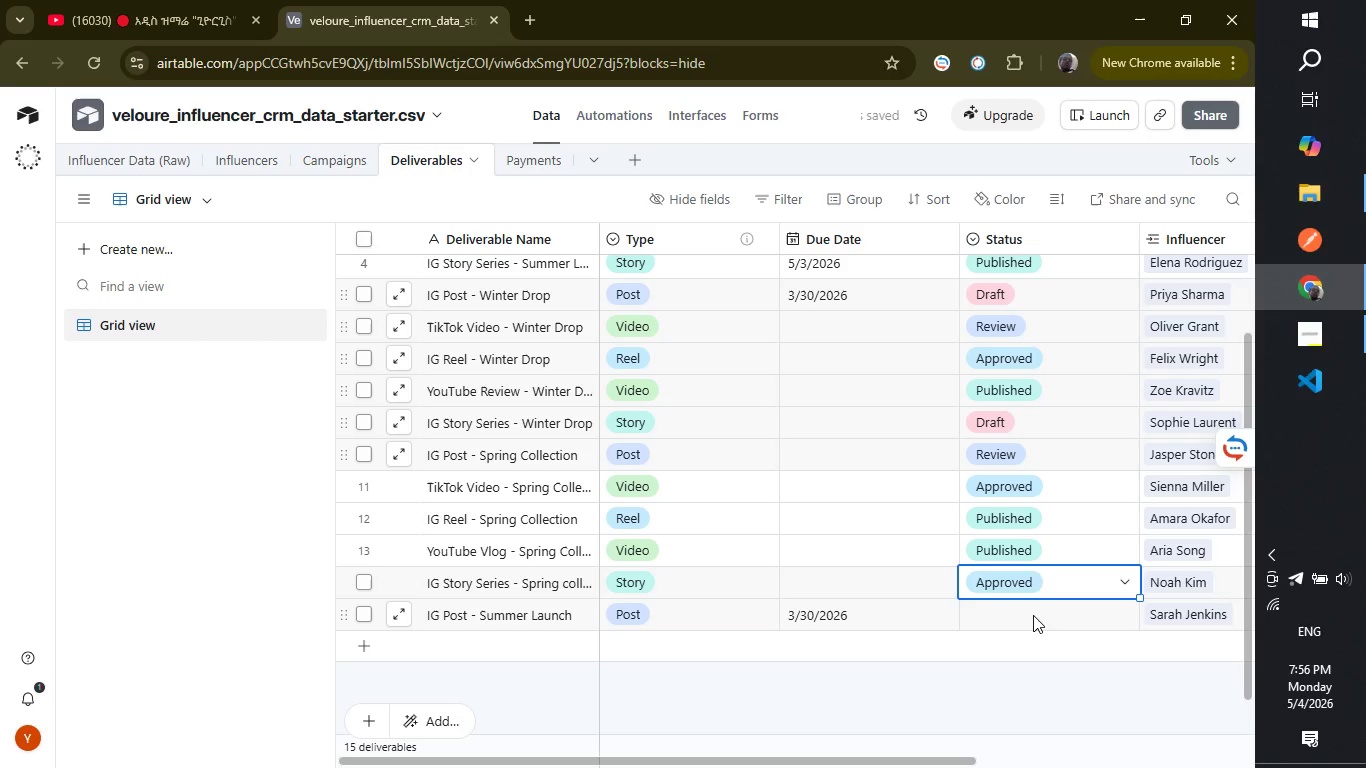 
left_click([1036, 615])
 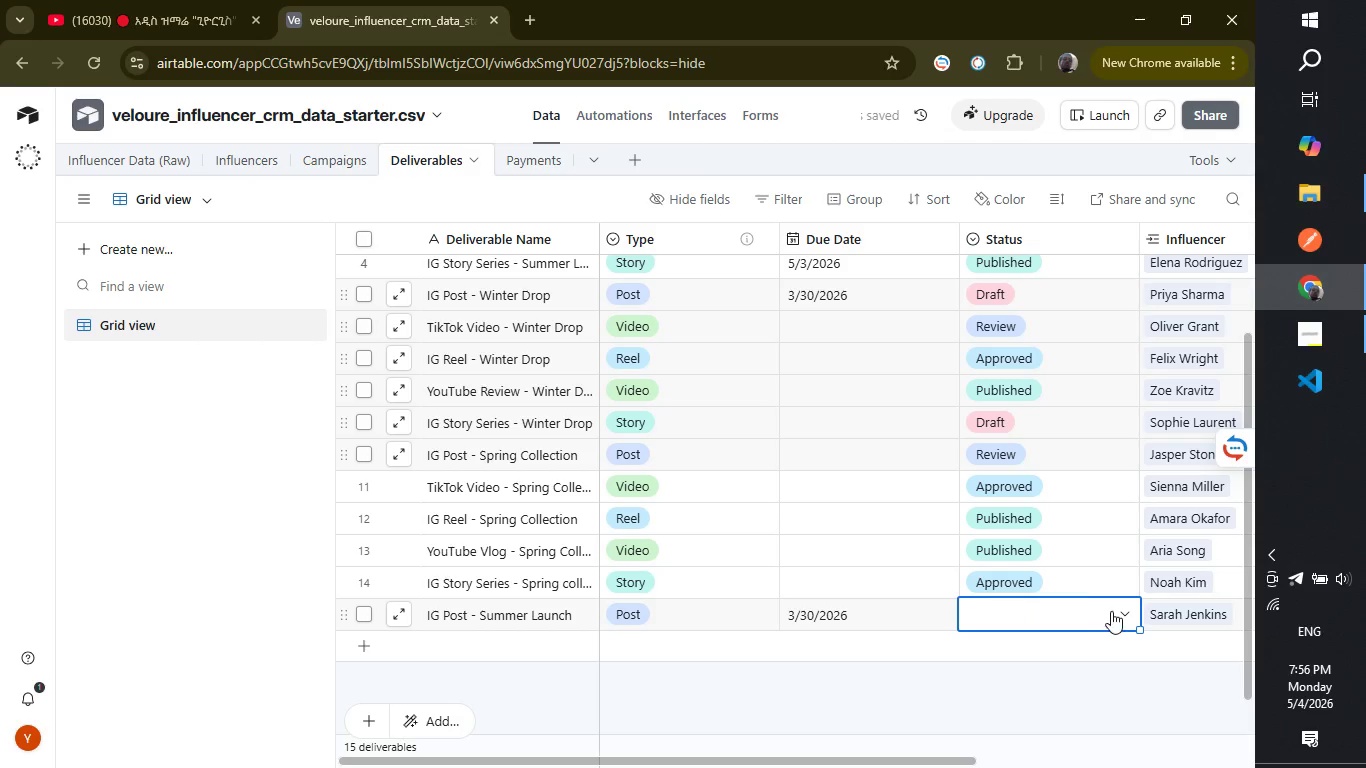 
left_click([1111, 610])
 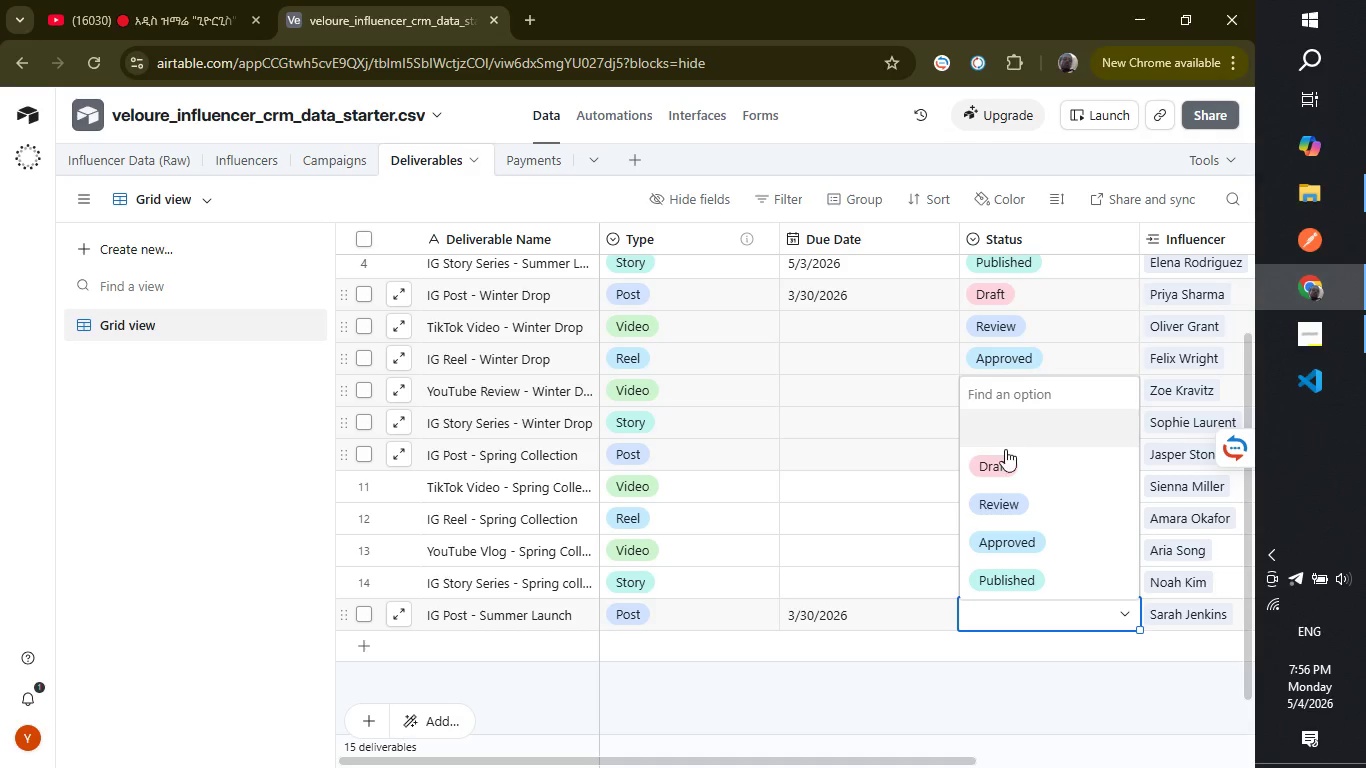 
left_click([1007, 455])
 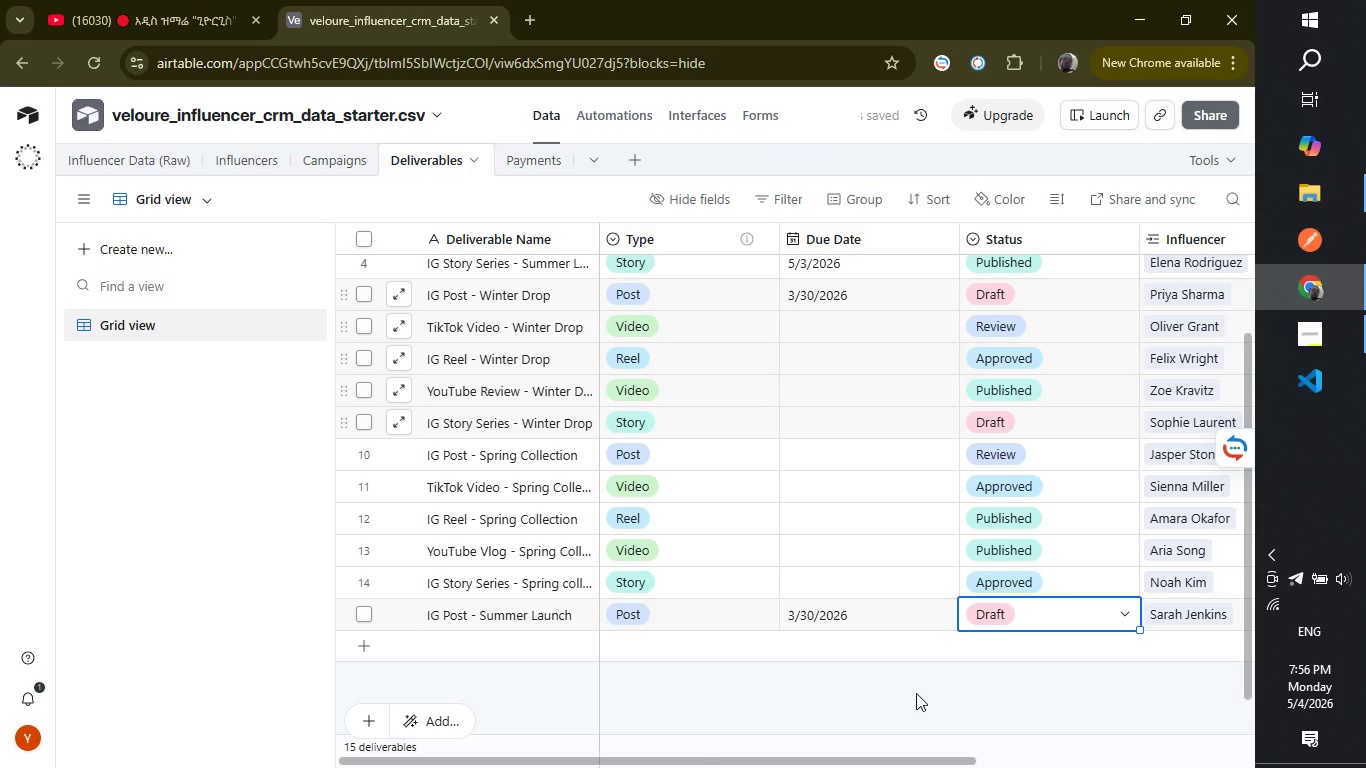 
left_click([916, 693])
 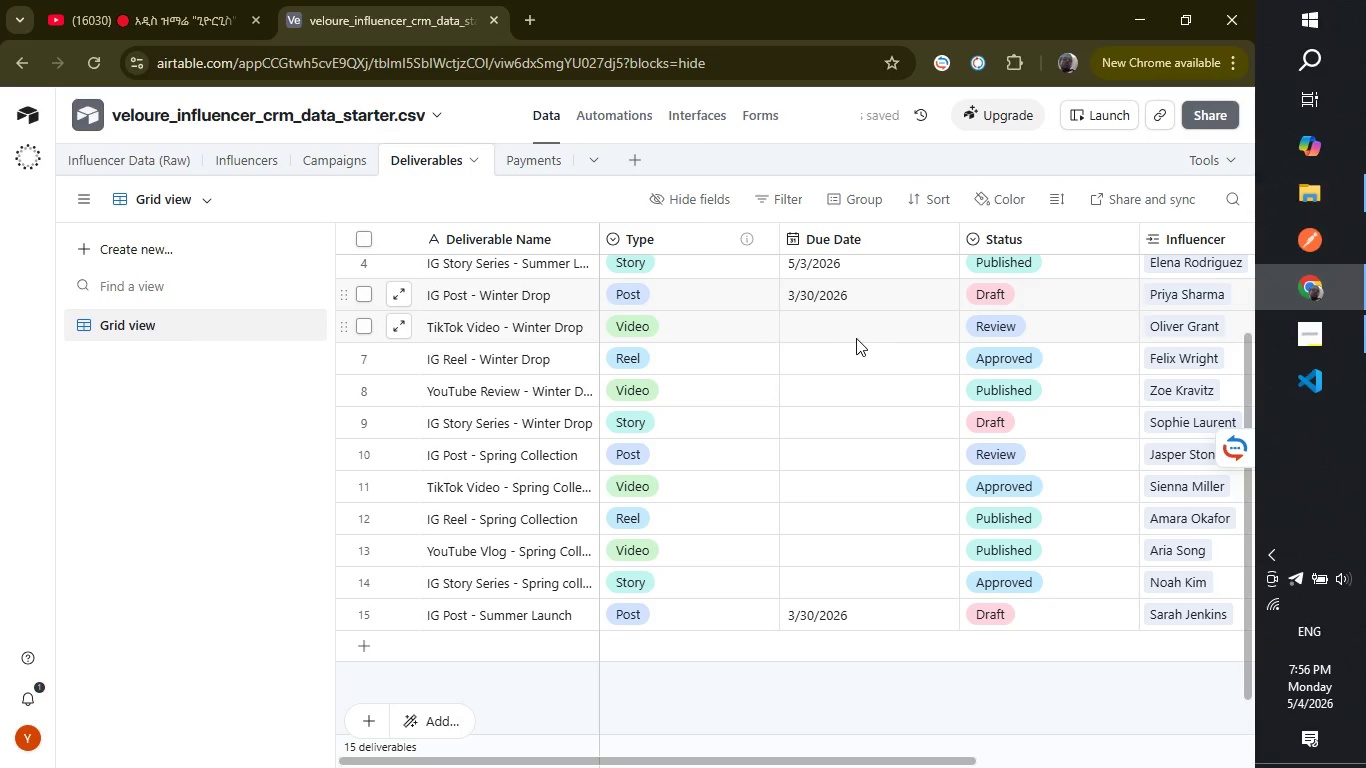 
left_click([858, 338])
 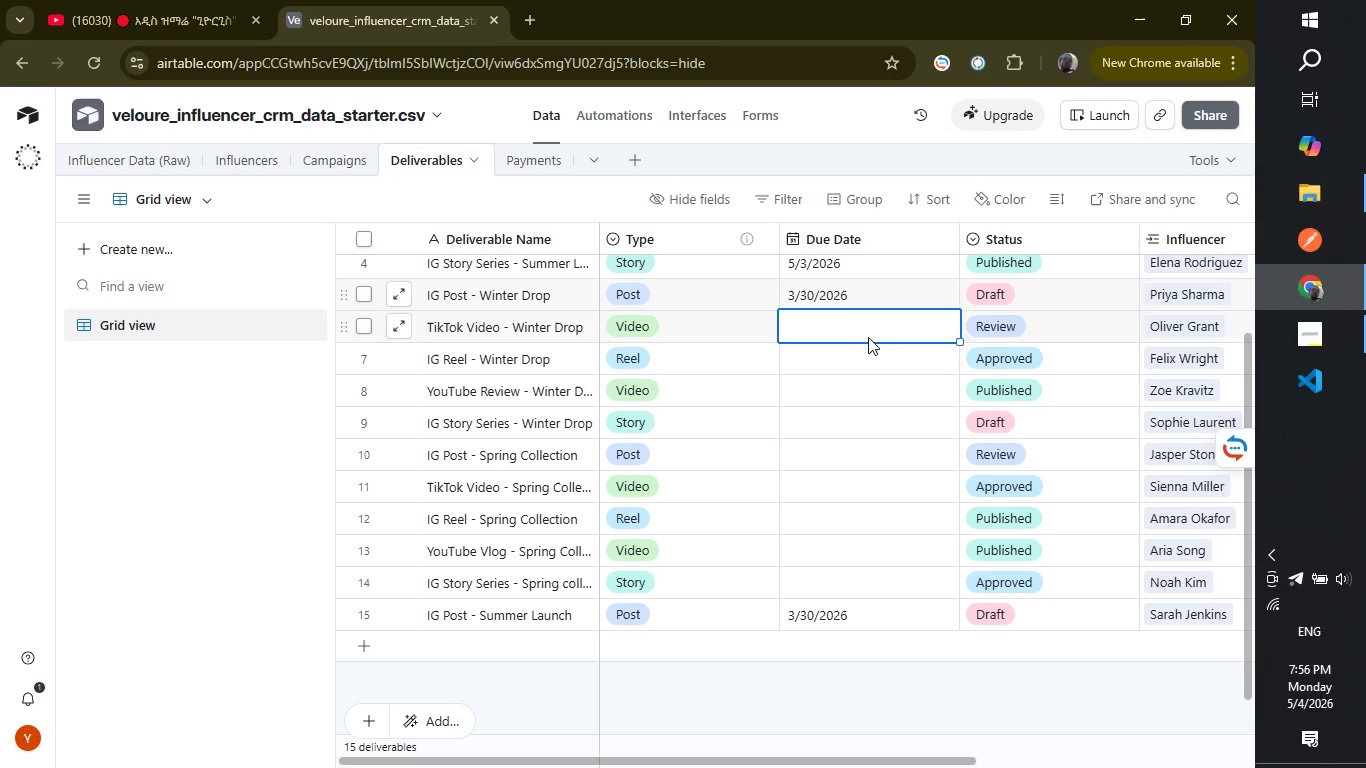 
left_click([855, 333])
 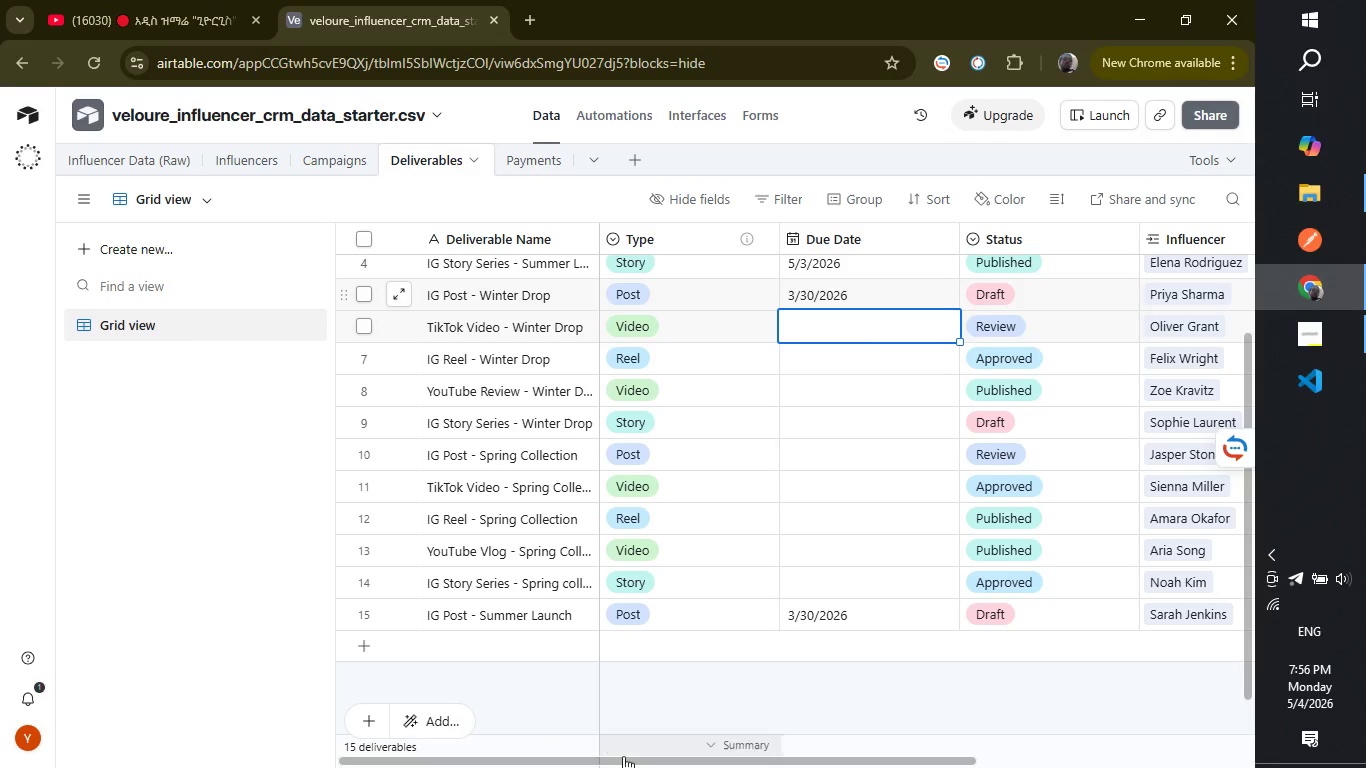 
left_click_drag(start_coordinate=[626, 760], to_coordinate=[736, 745])
 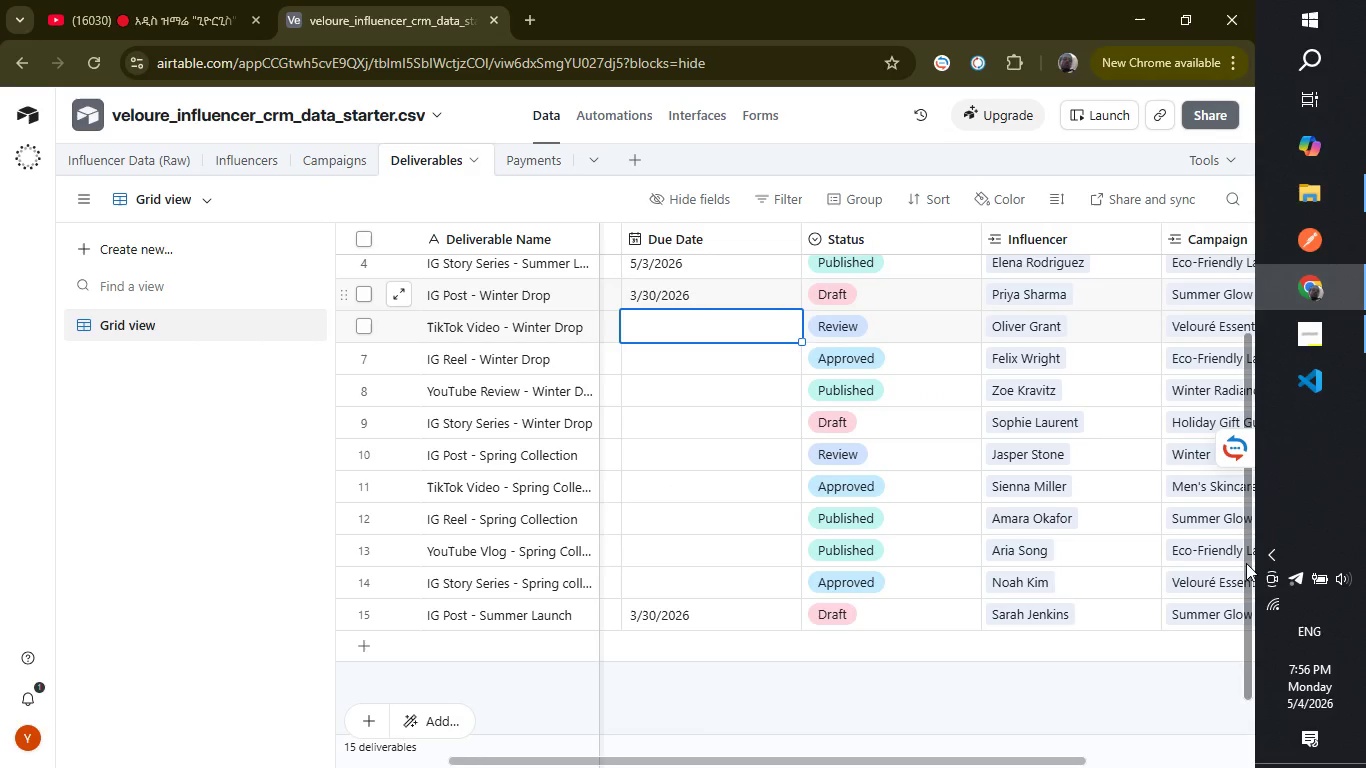 
left_click_drag(start_coordinate=[1246, 563], to_coordinate=[1258, 432])
 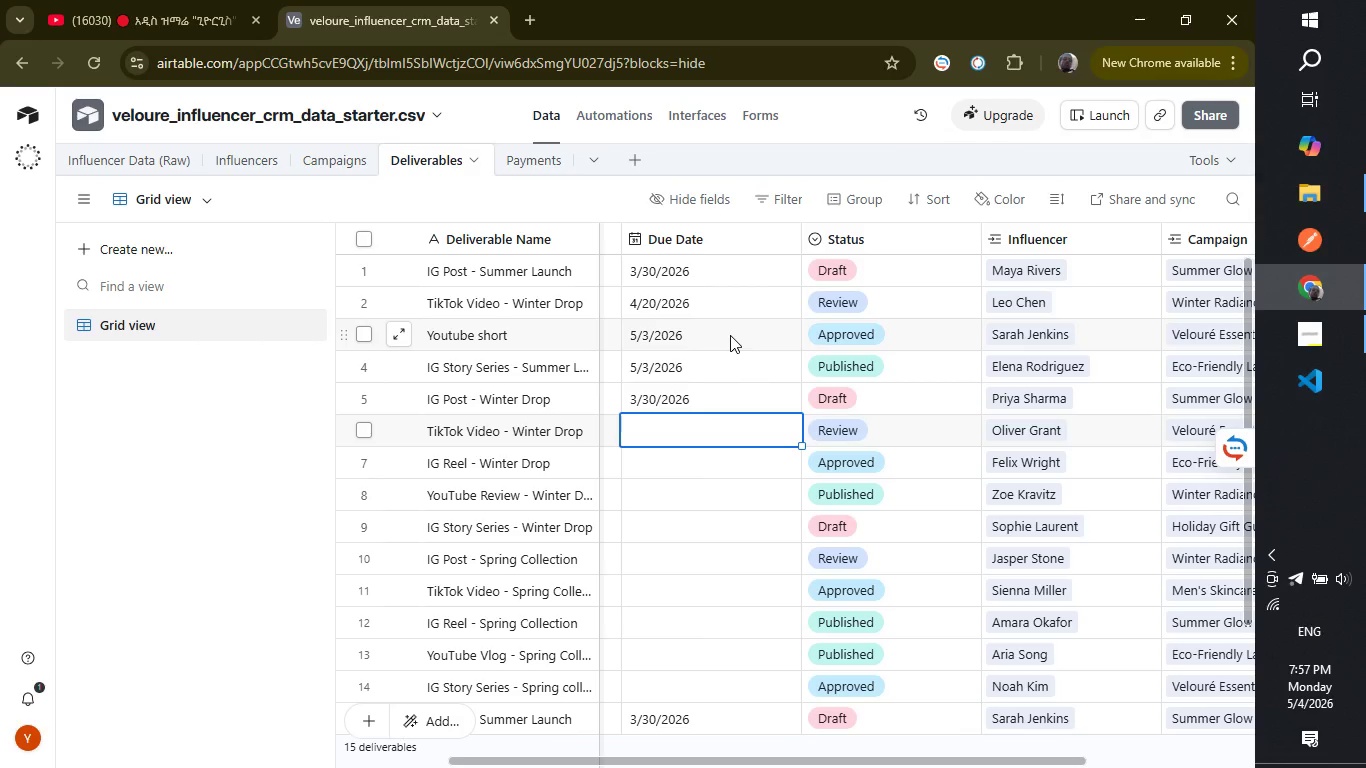 
wait(5.5)
 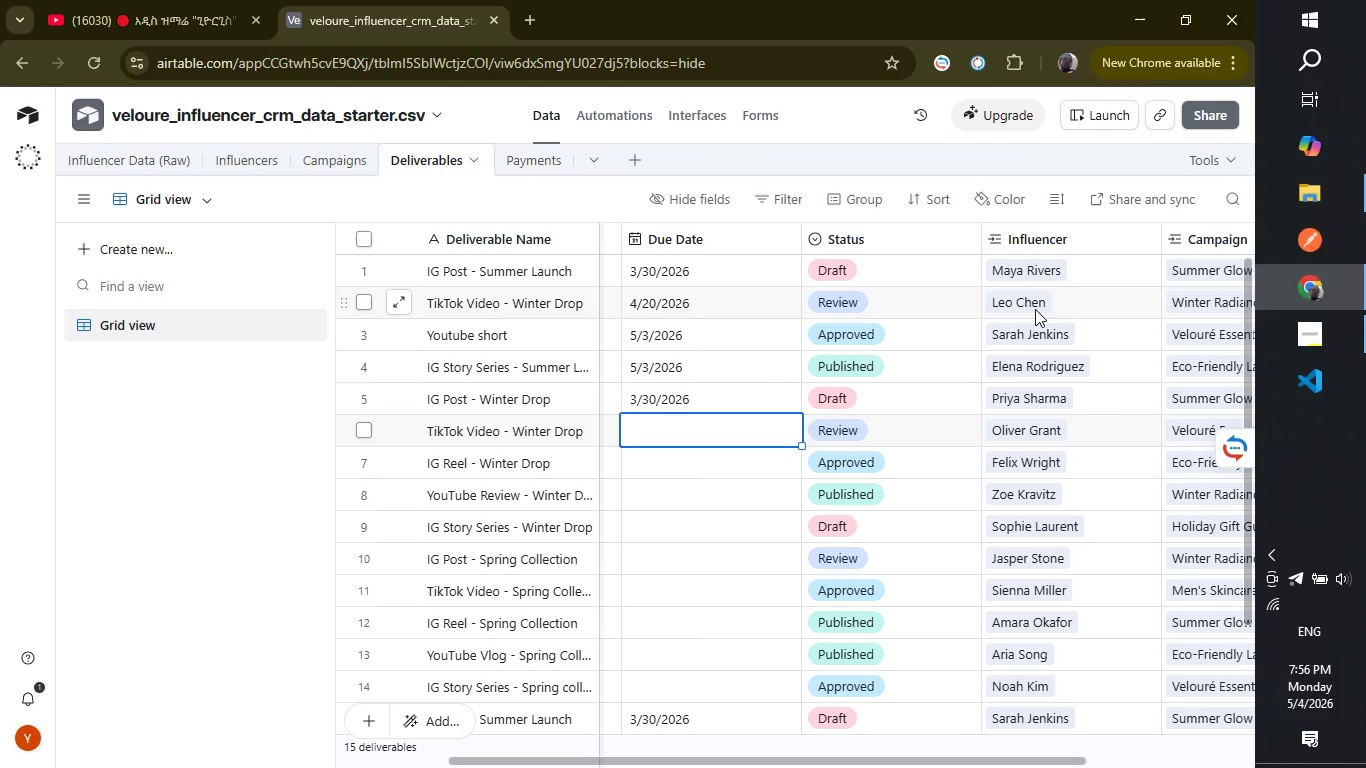 
left_click([730, 334])
 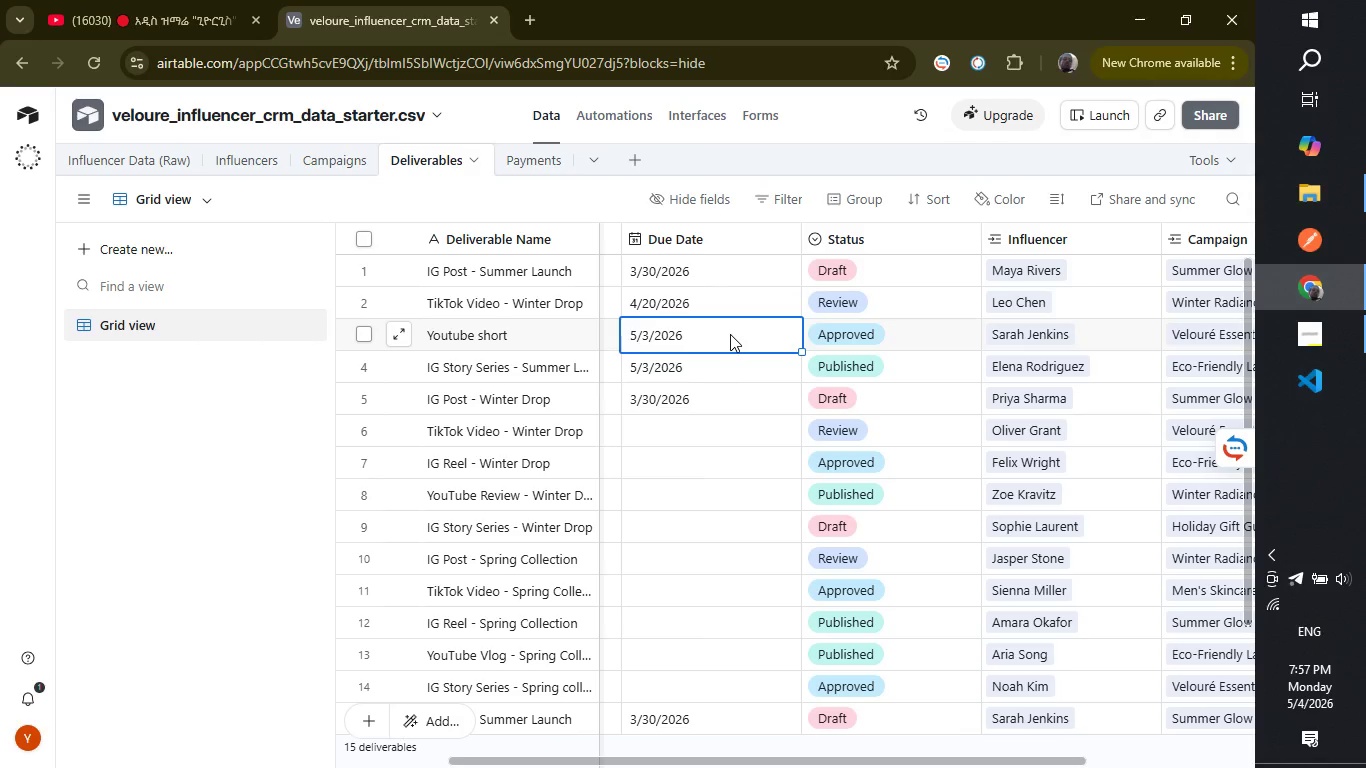 
double_click([730, 334])
 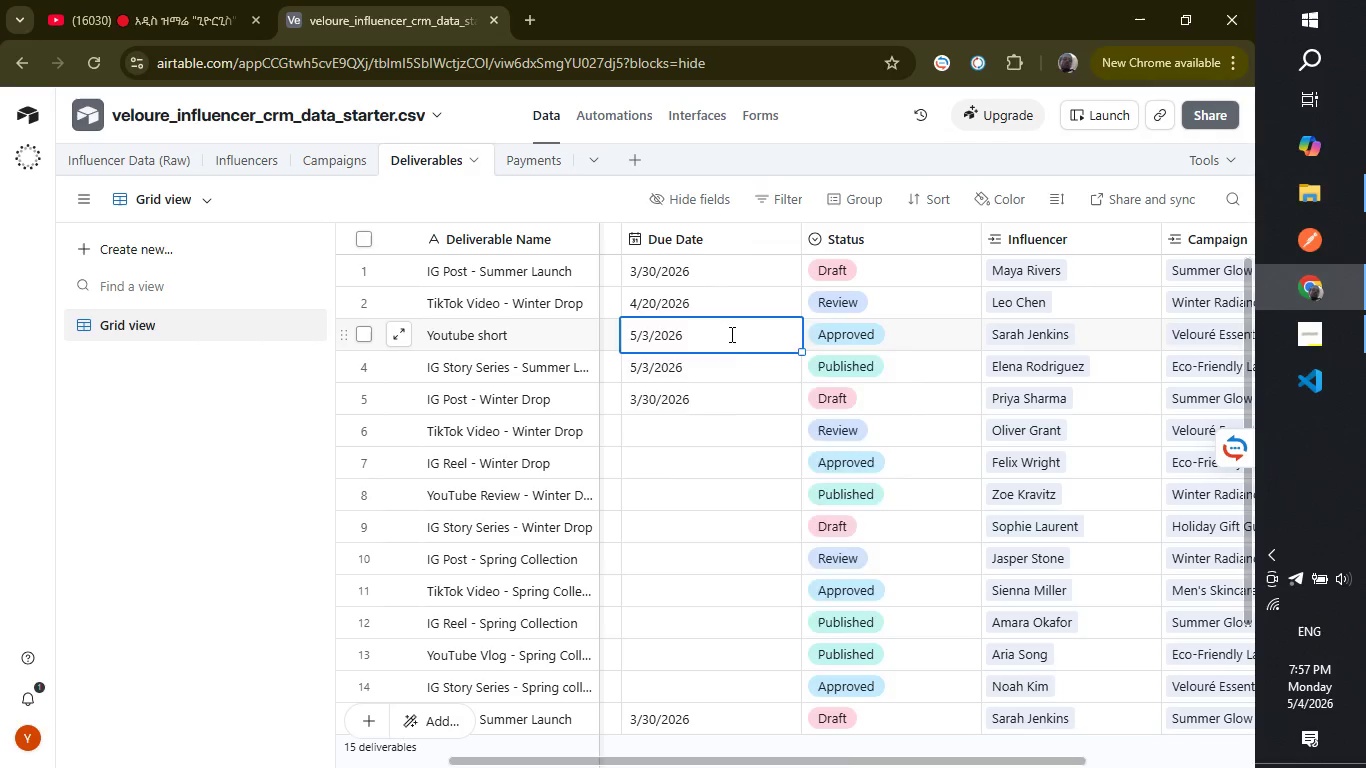 
triple_click([730, 334])
 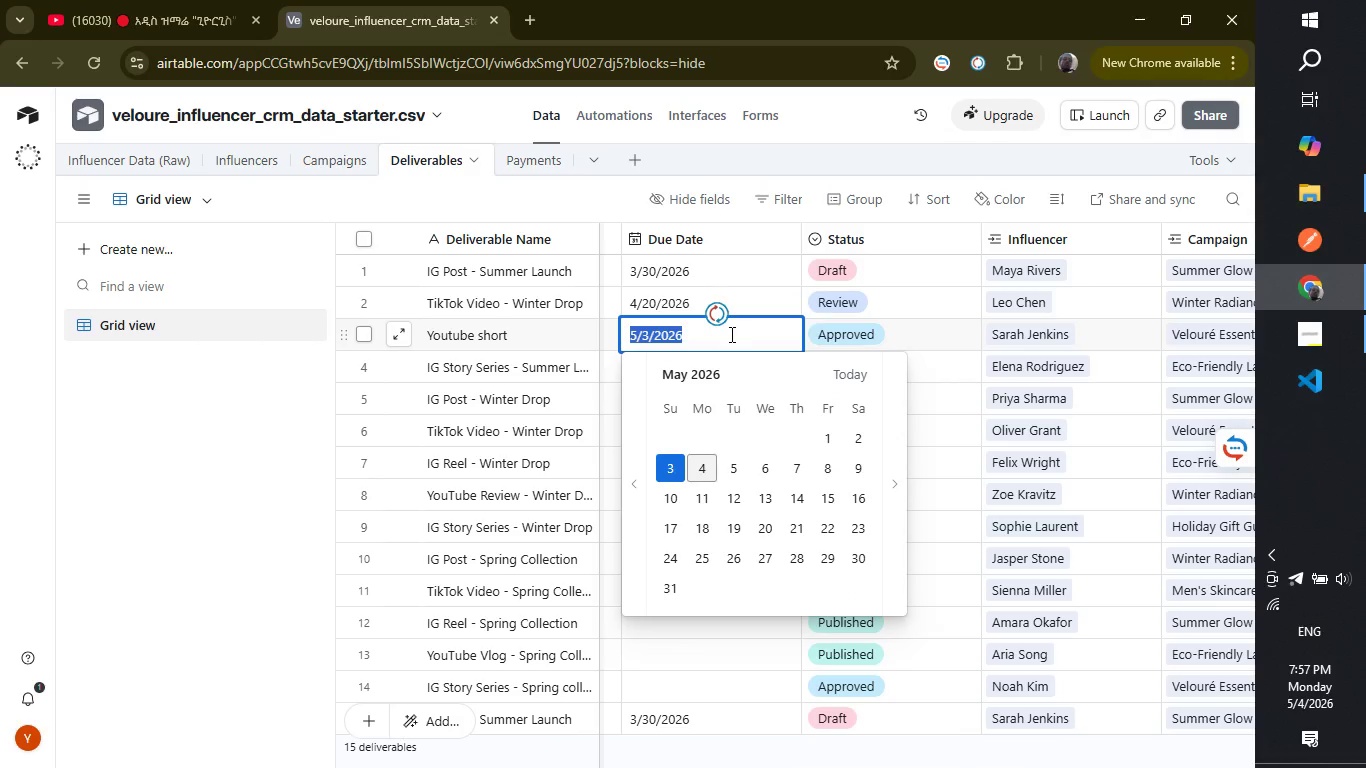 
key(Control+ControlLeft)
 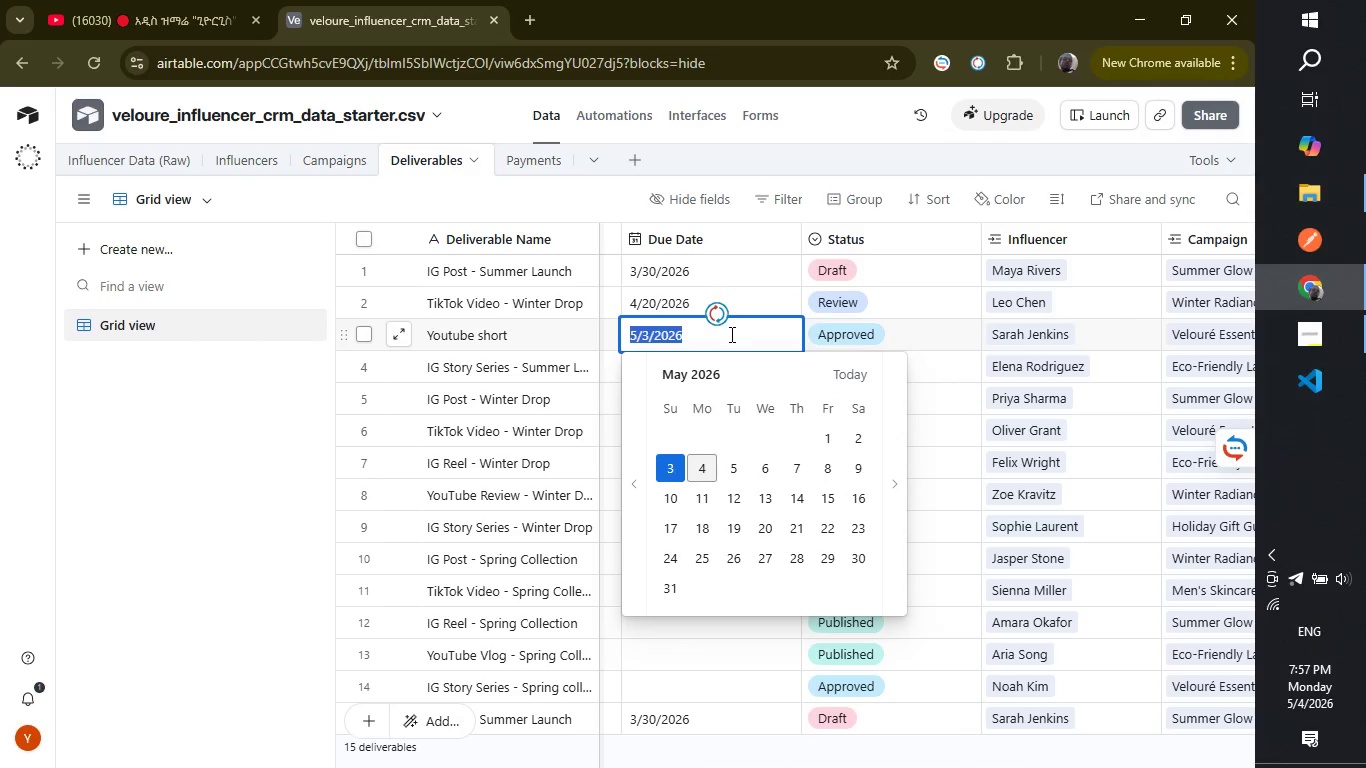 
key(Control+C)
 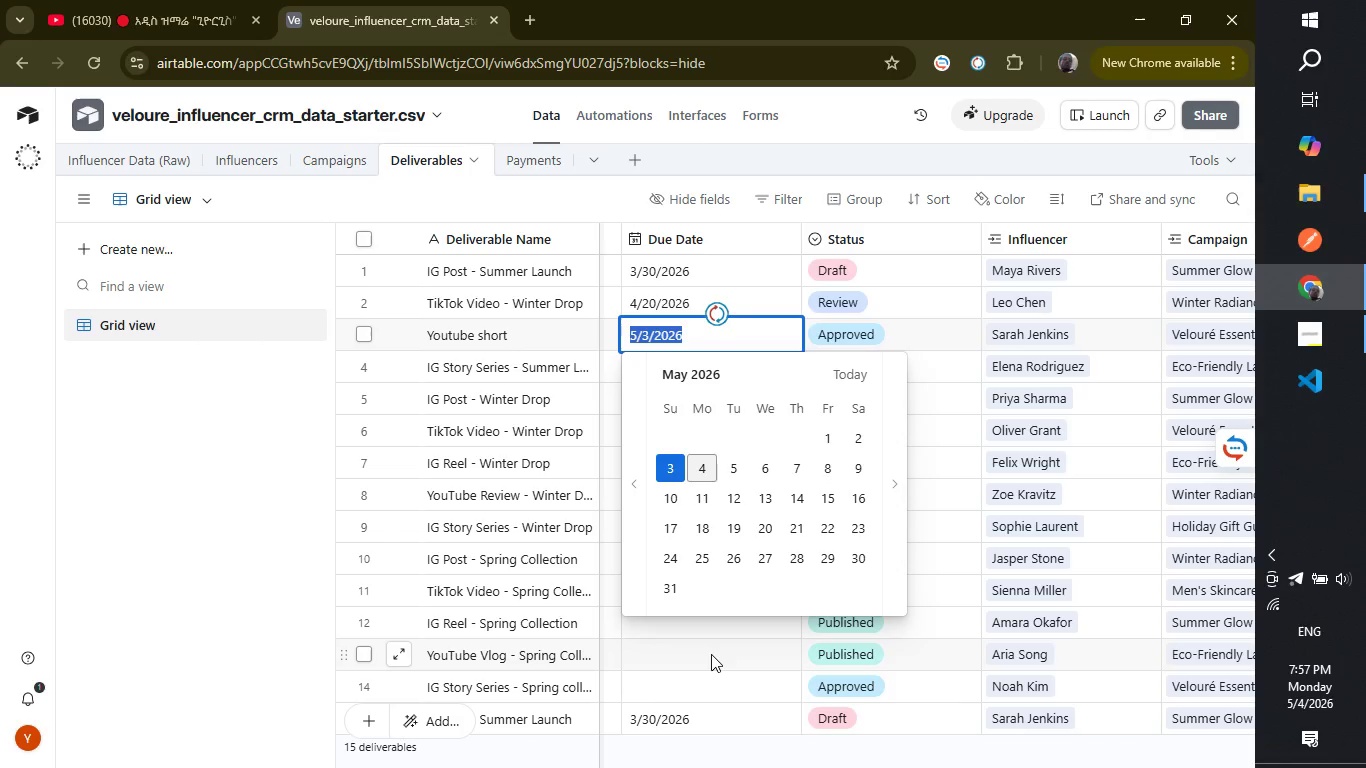 
left_click([711, 654])
 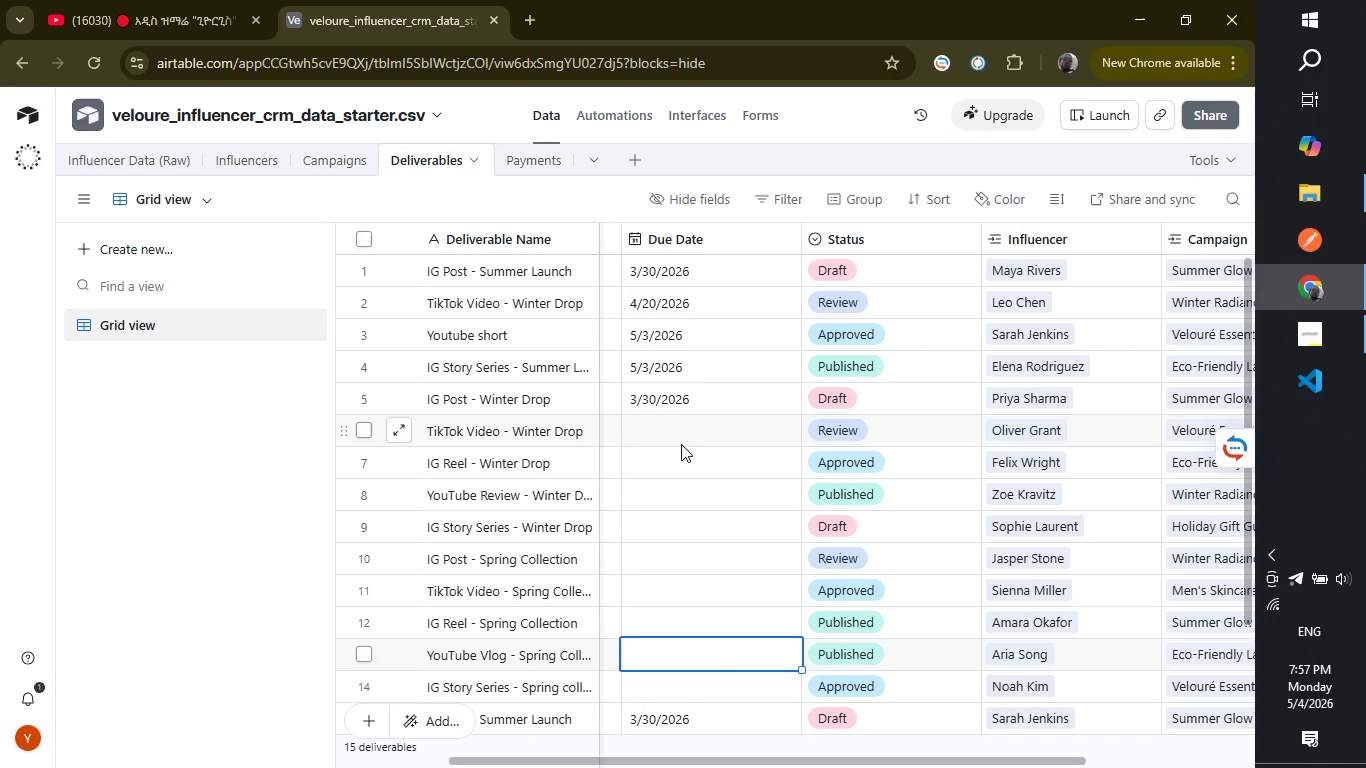 
left_click([684, 438])
 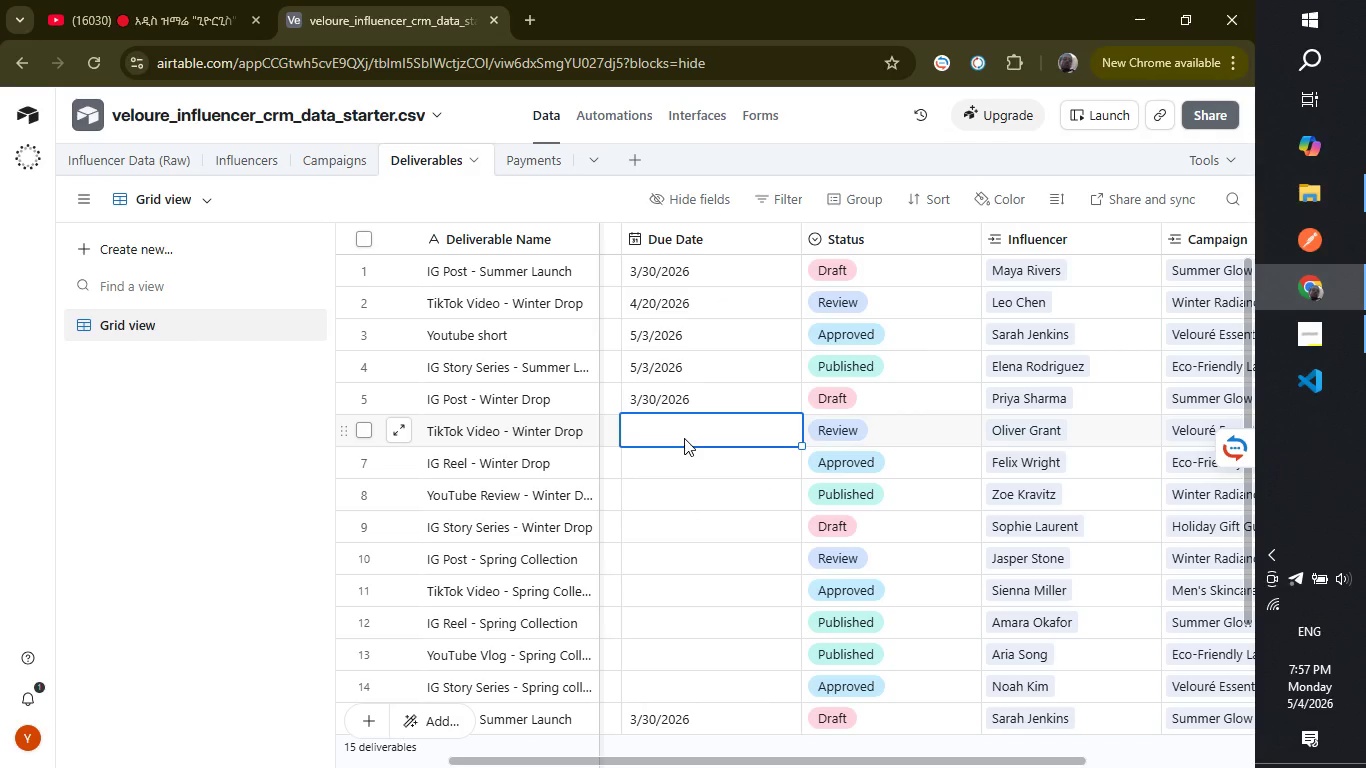 
key(Control+ControlLeft)
 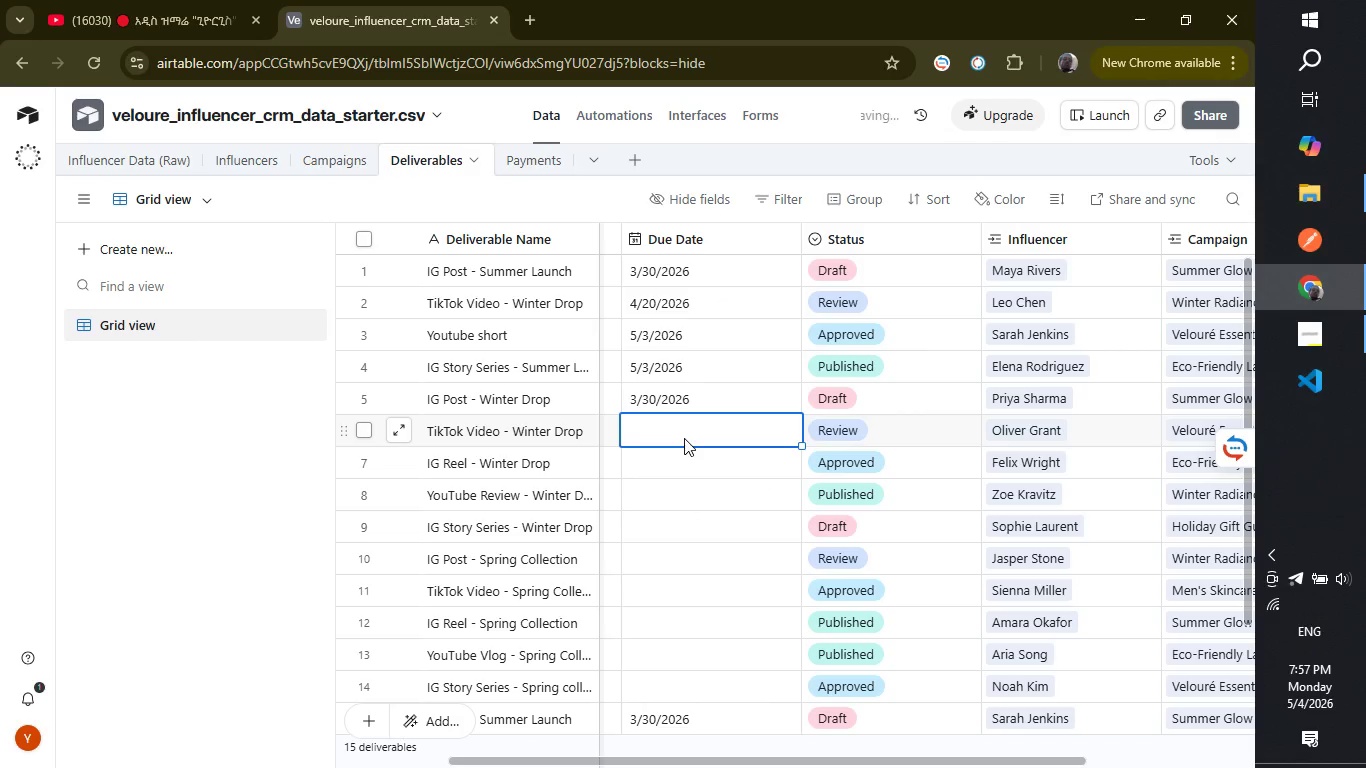 
key(Control+V)
 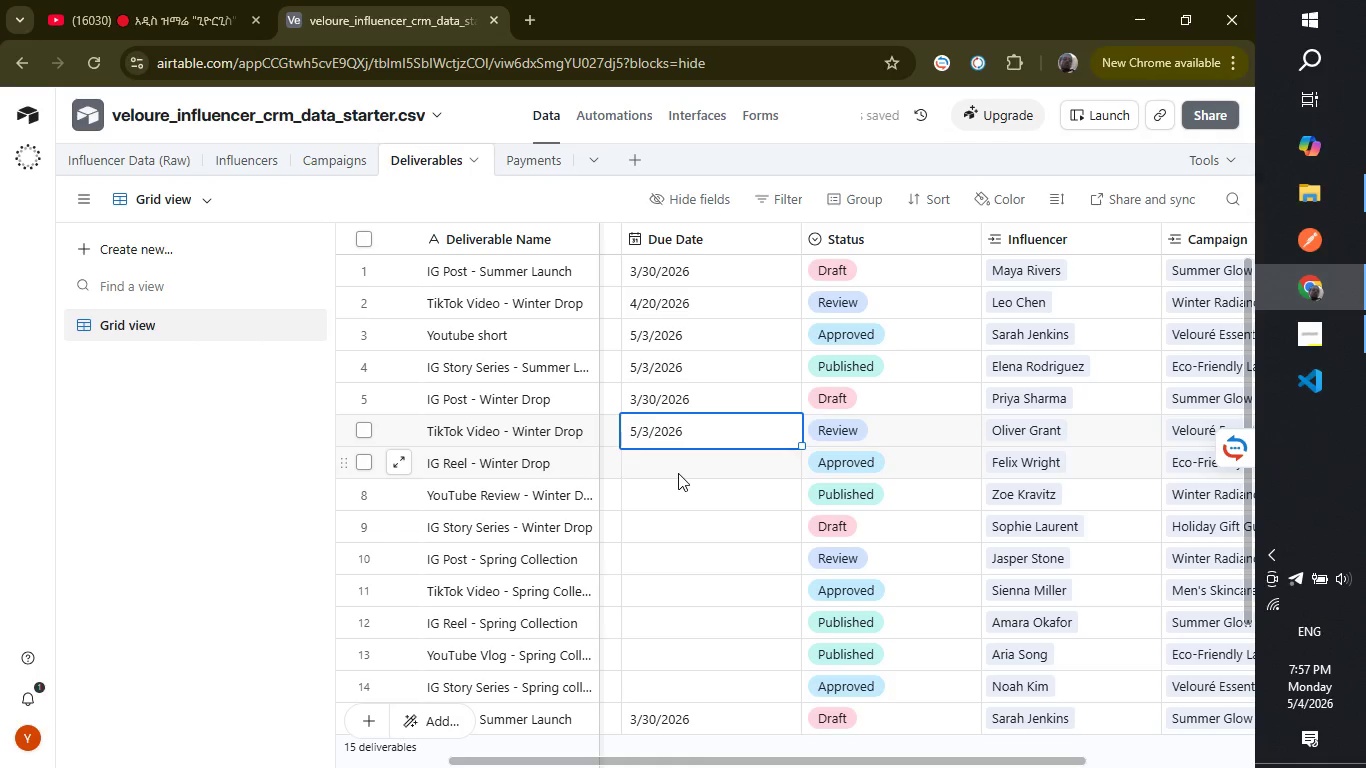 
wait(6.66)
 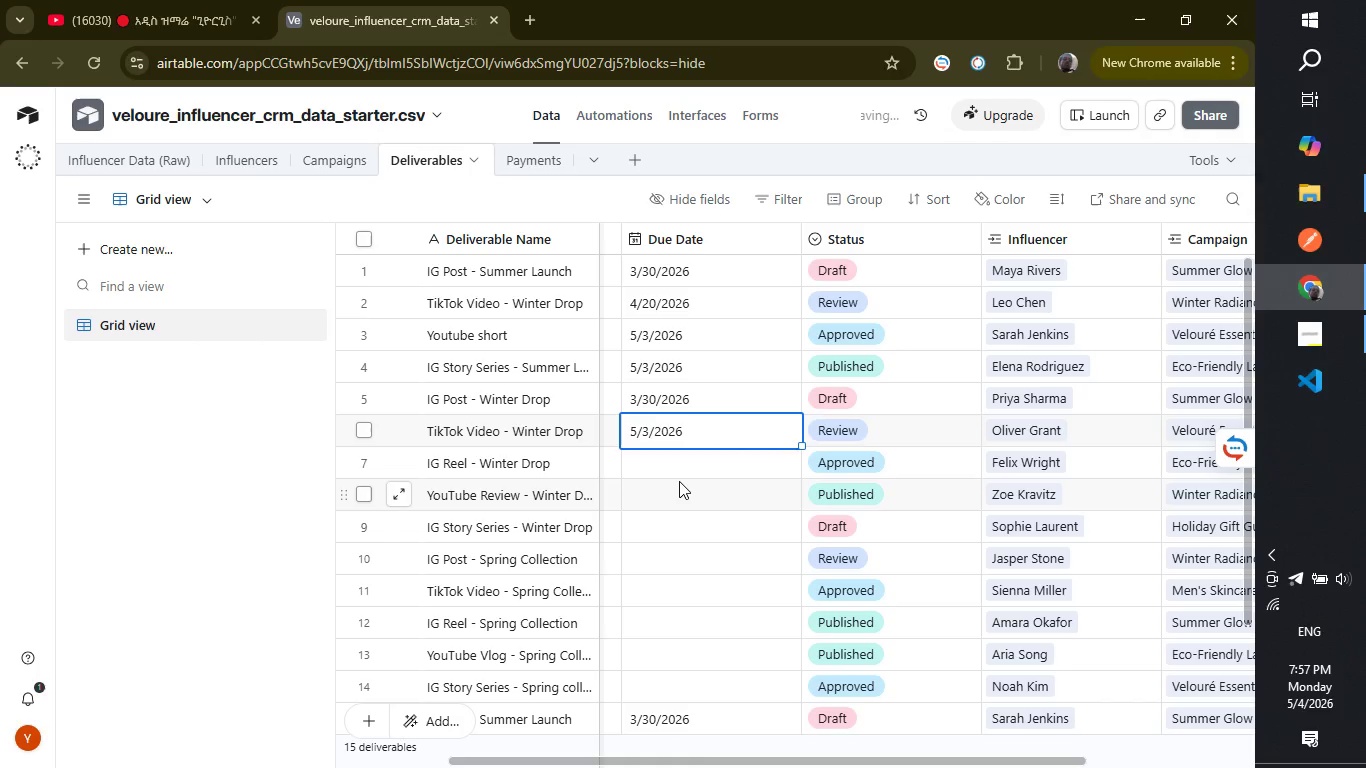 
double_click([691, 363])
 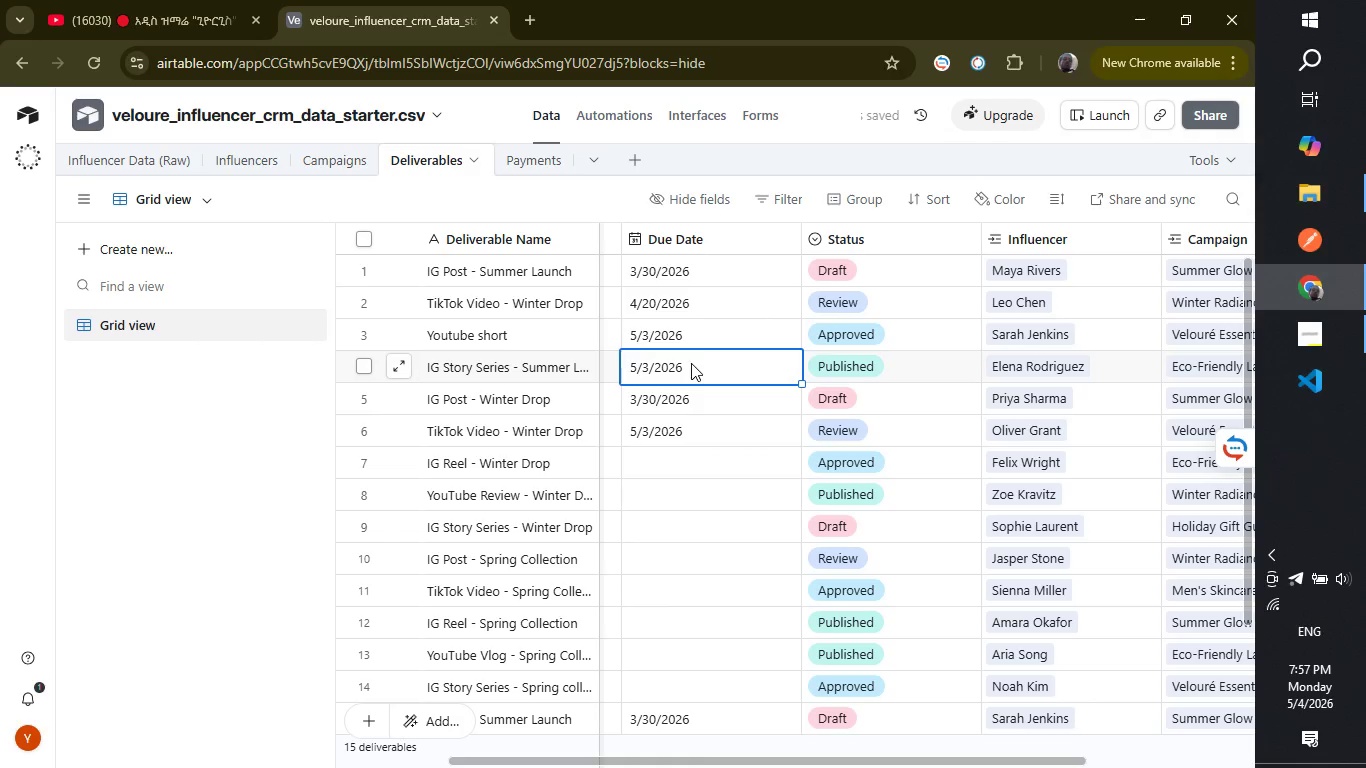 
triple_click([691, 363])
 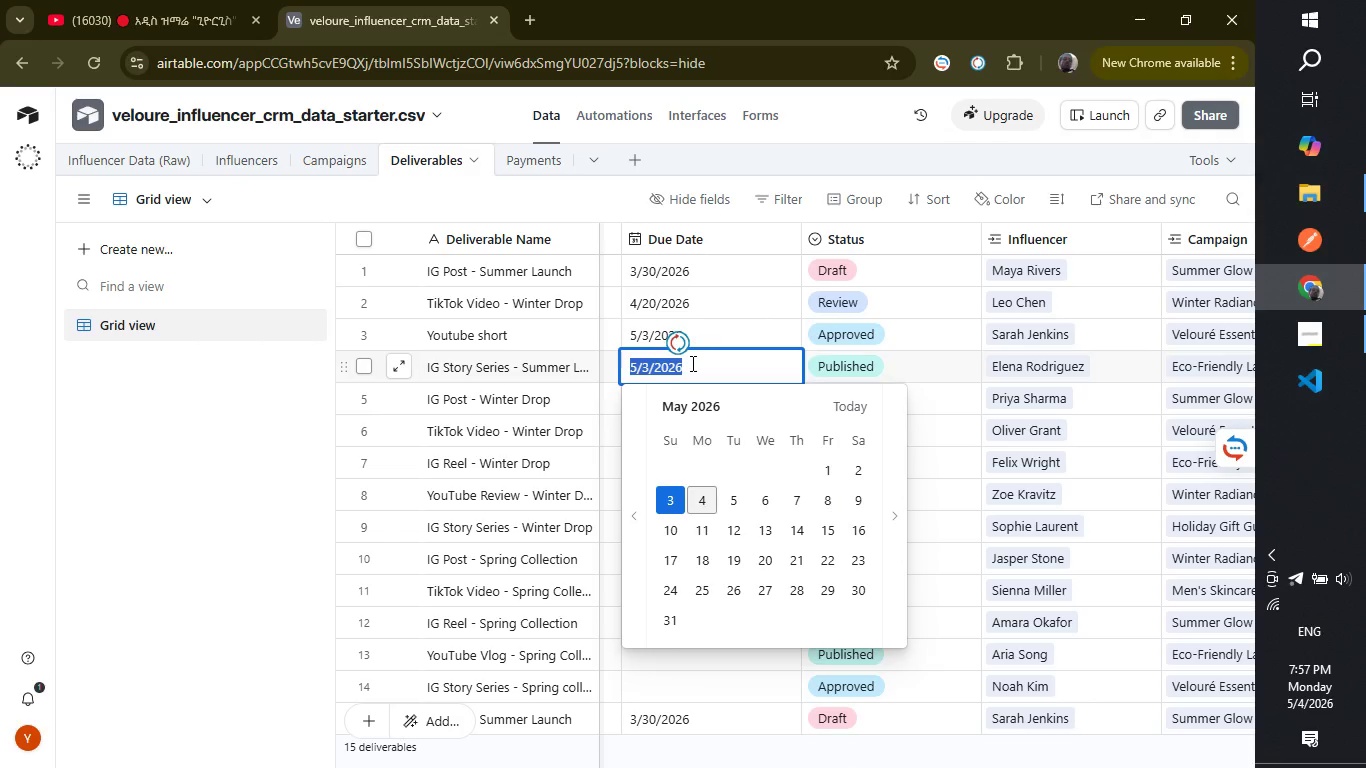 
key(Control+ControlLeft)
 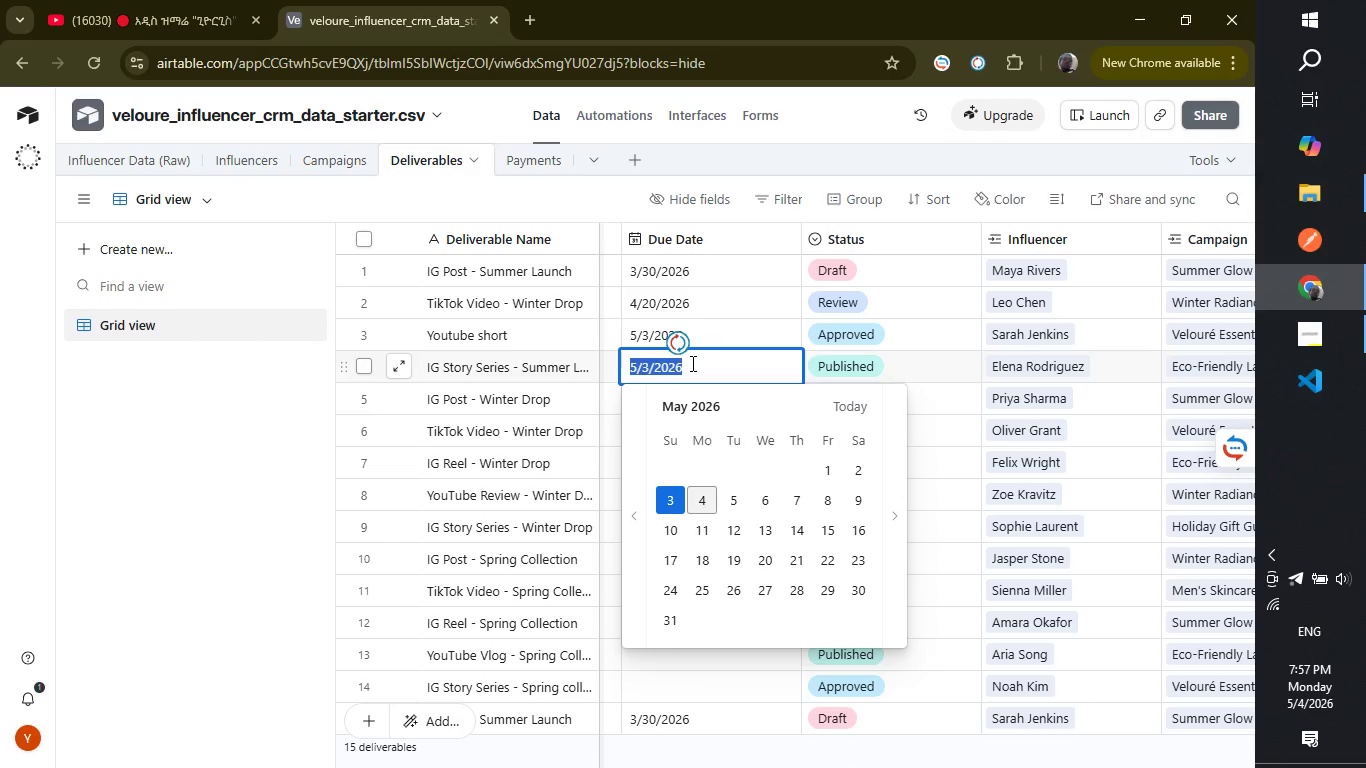 
key(Control+C)
 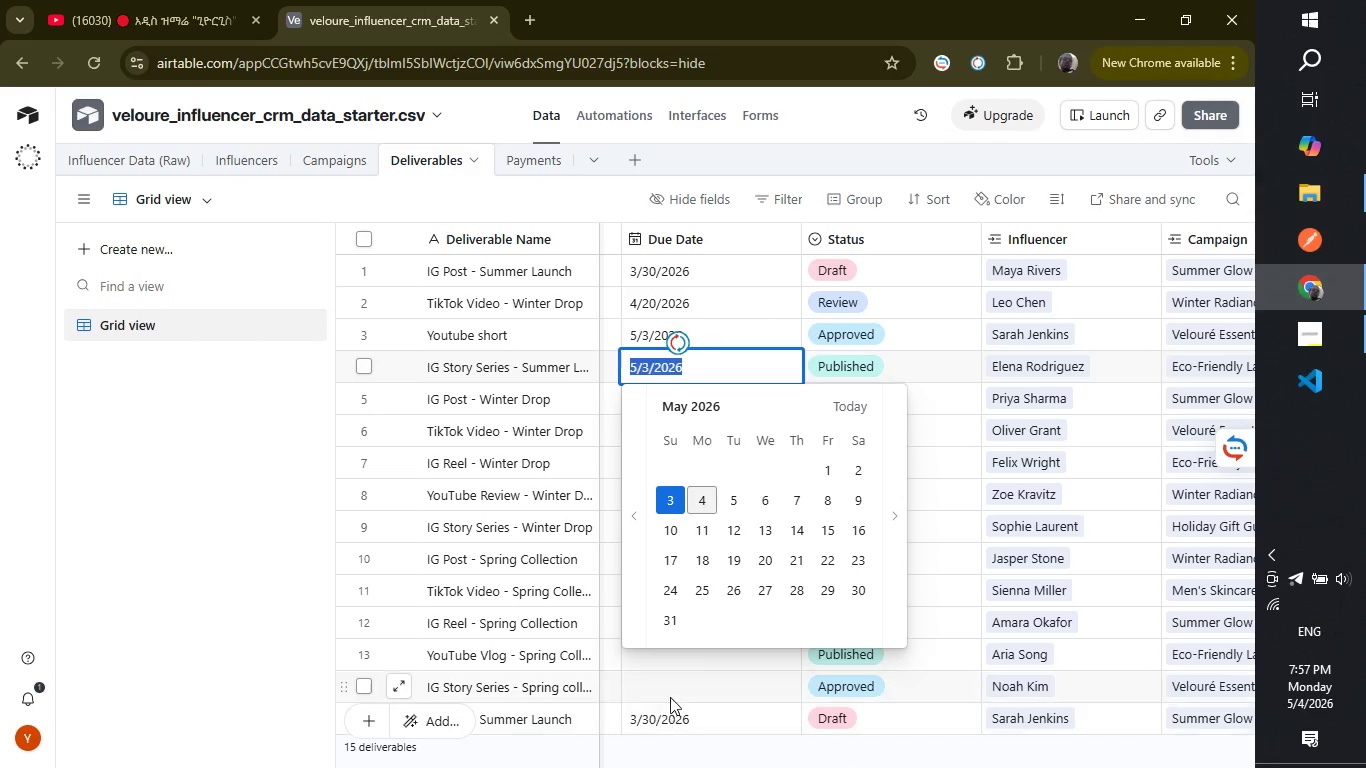 
left_click([671, 695])
 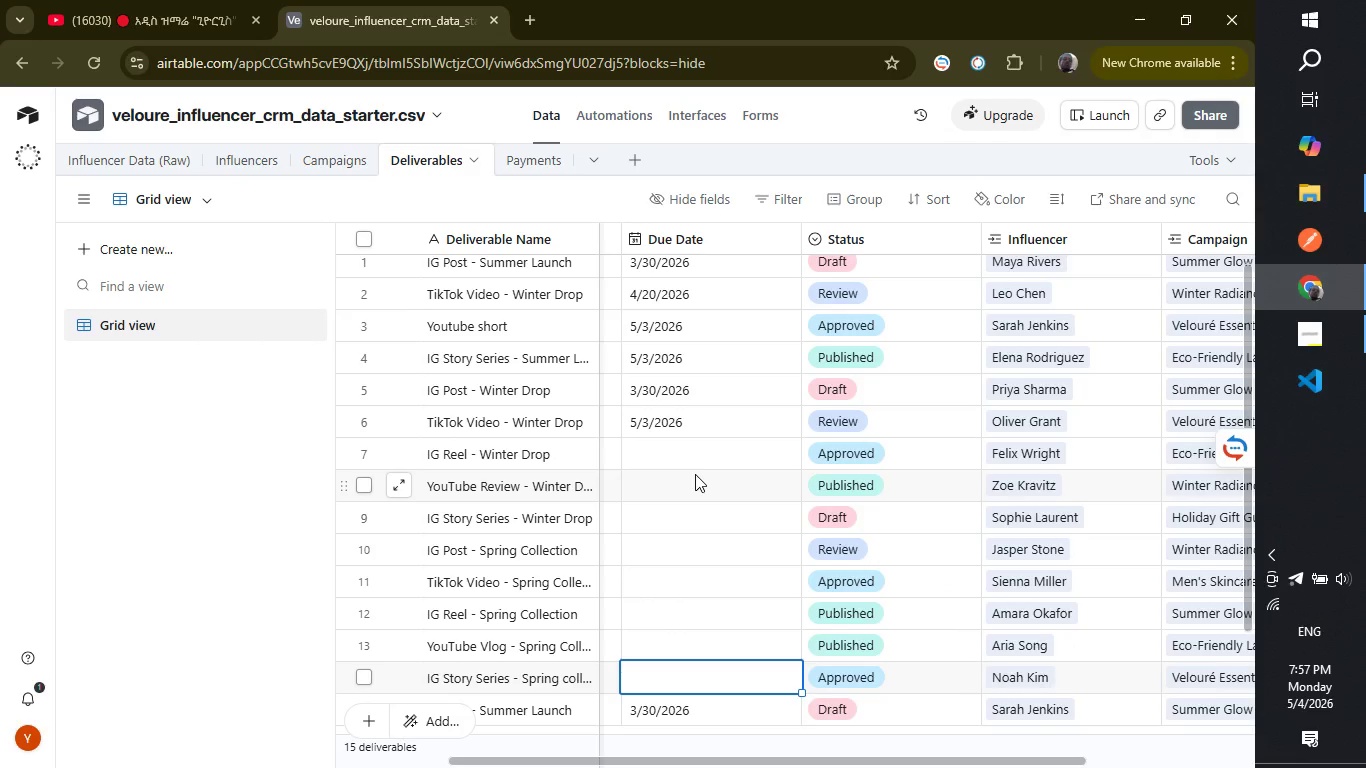 
left_click([695, 474])
 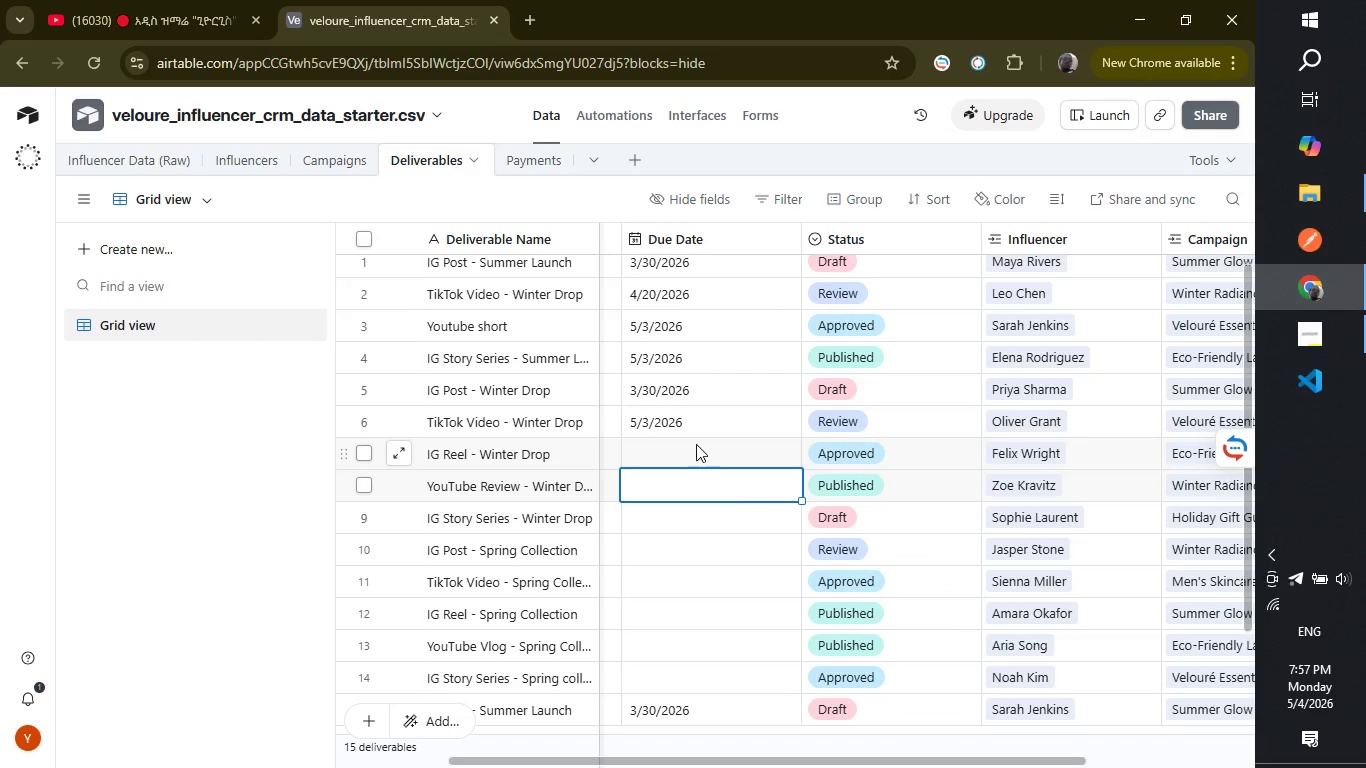 
left_click([696, 444])
 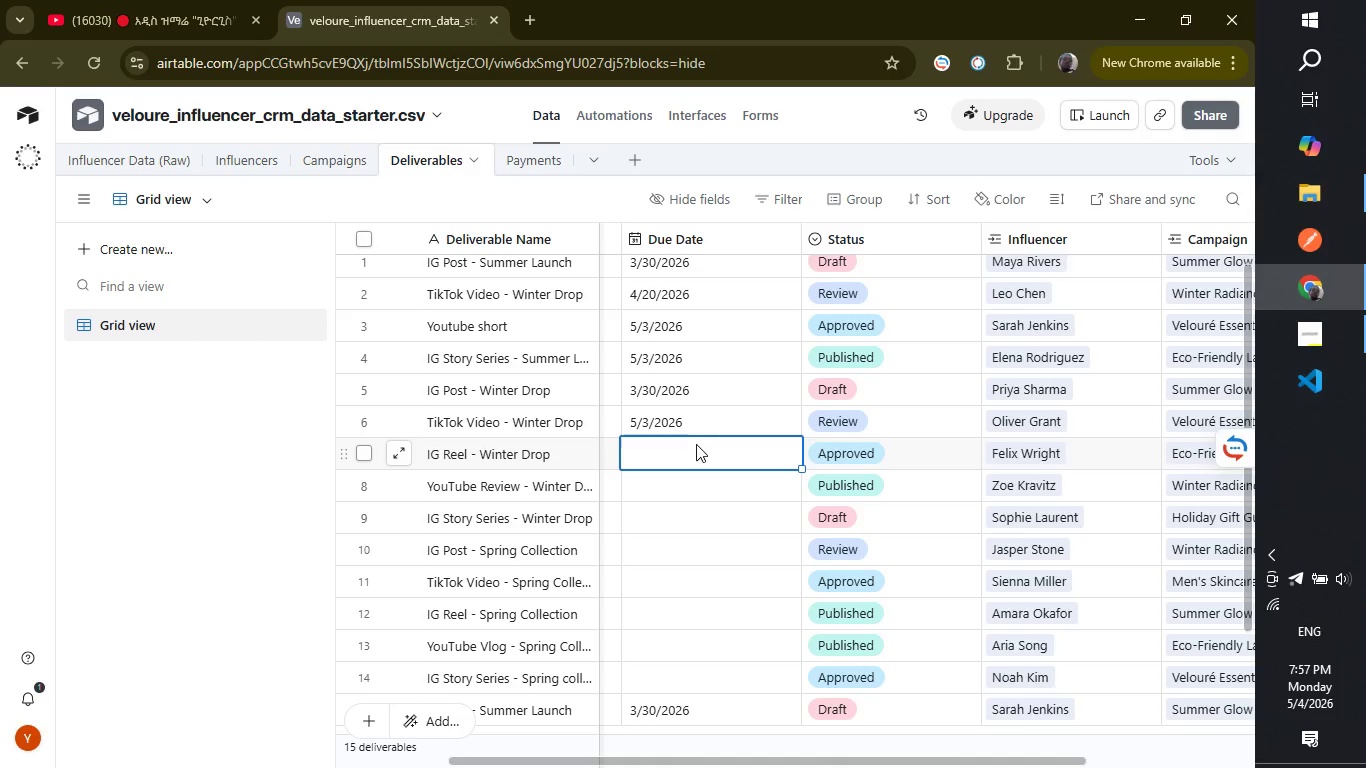 
key(Control+ControlLeft)
 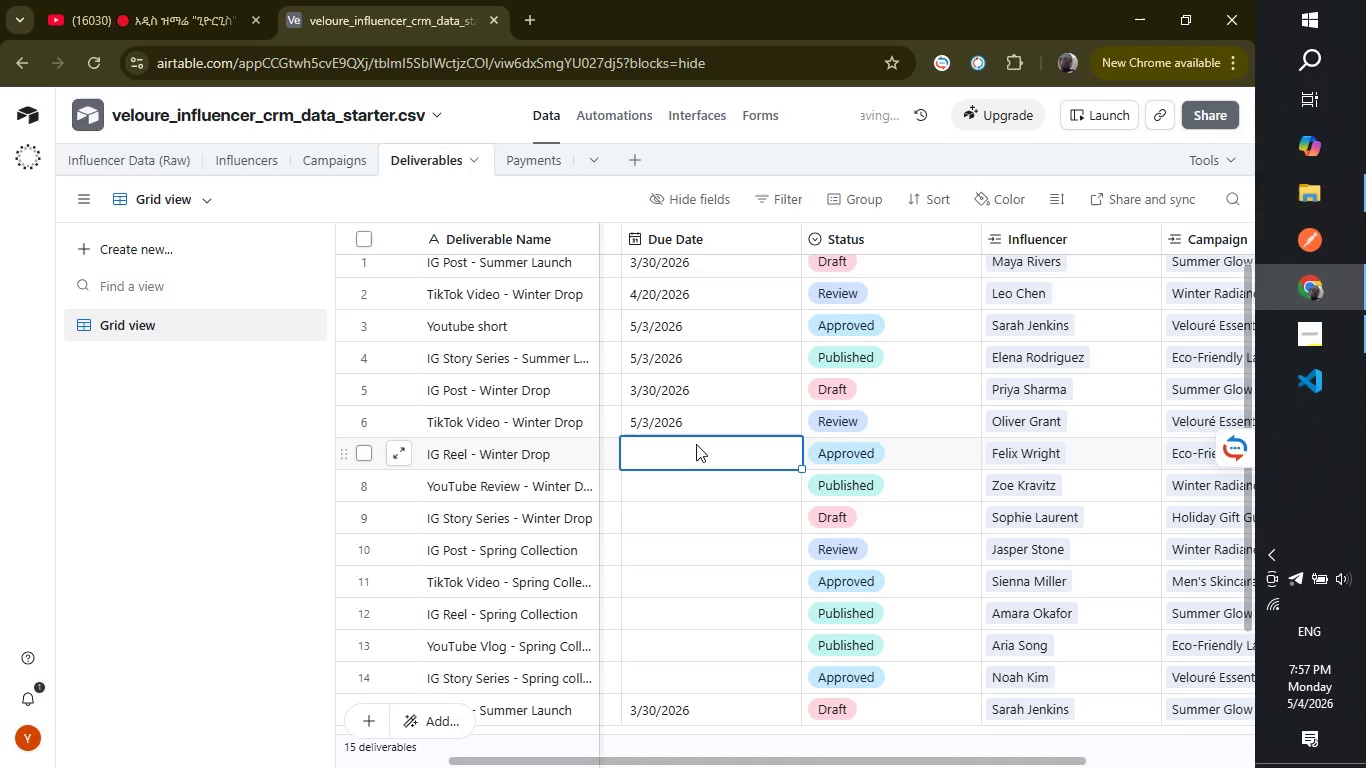 
key(Control+V)
 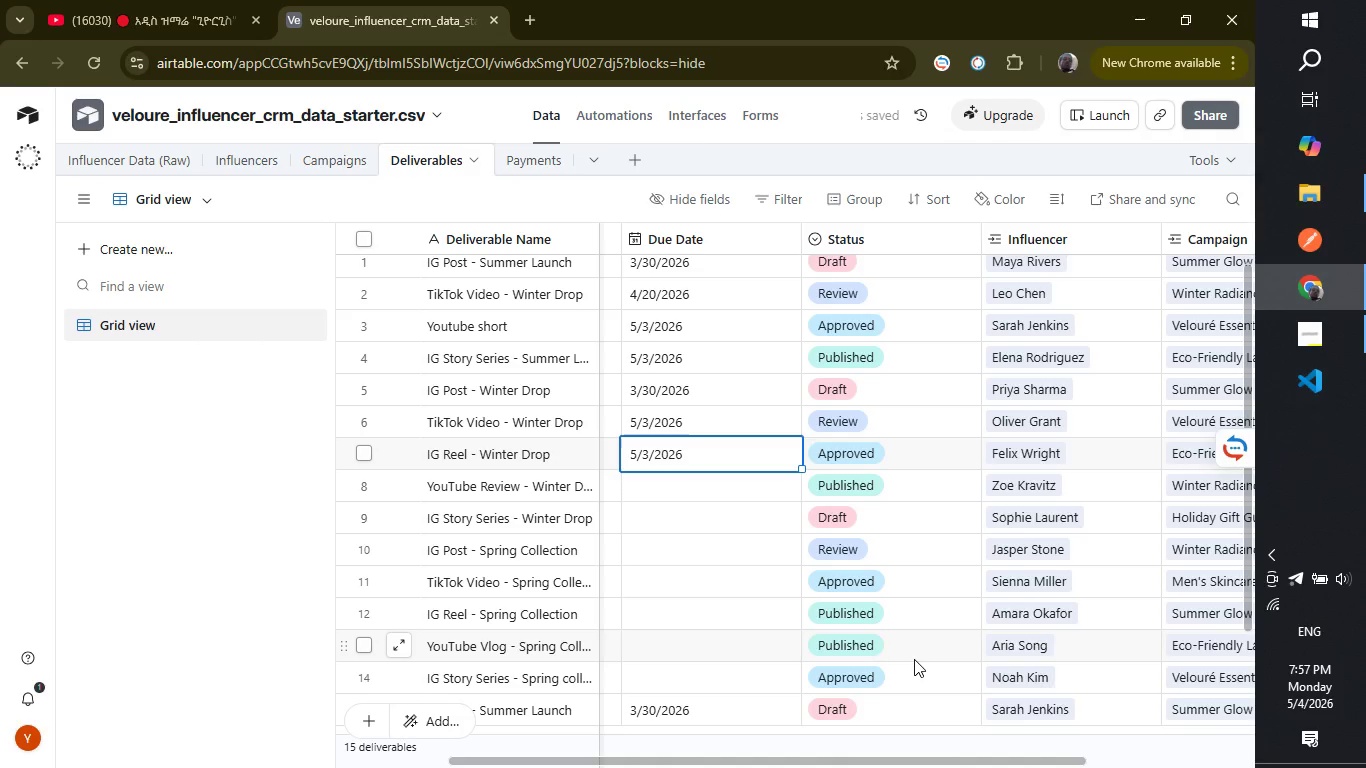 
left_click([728, 643])
 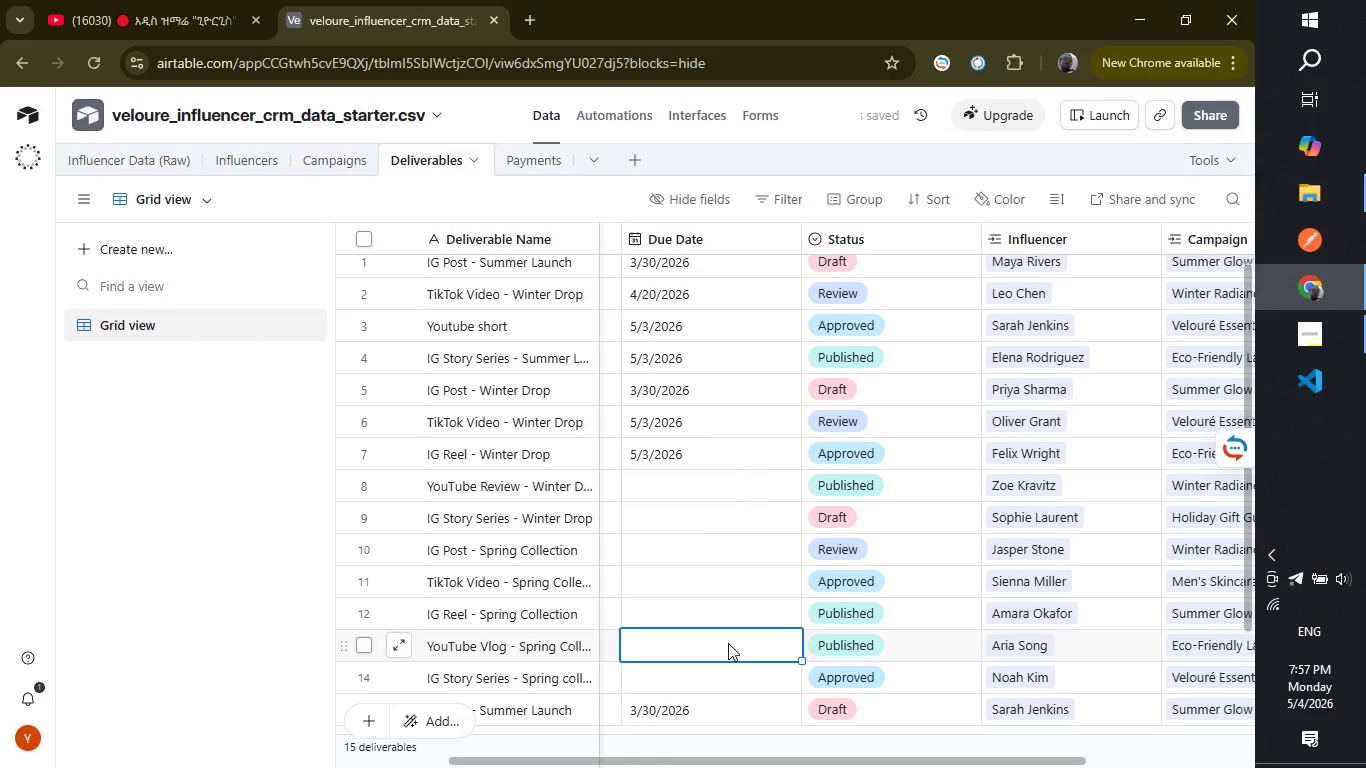 
key(Control+ControlLeft)
 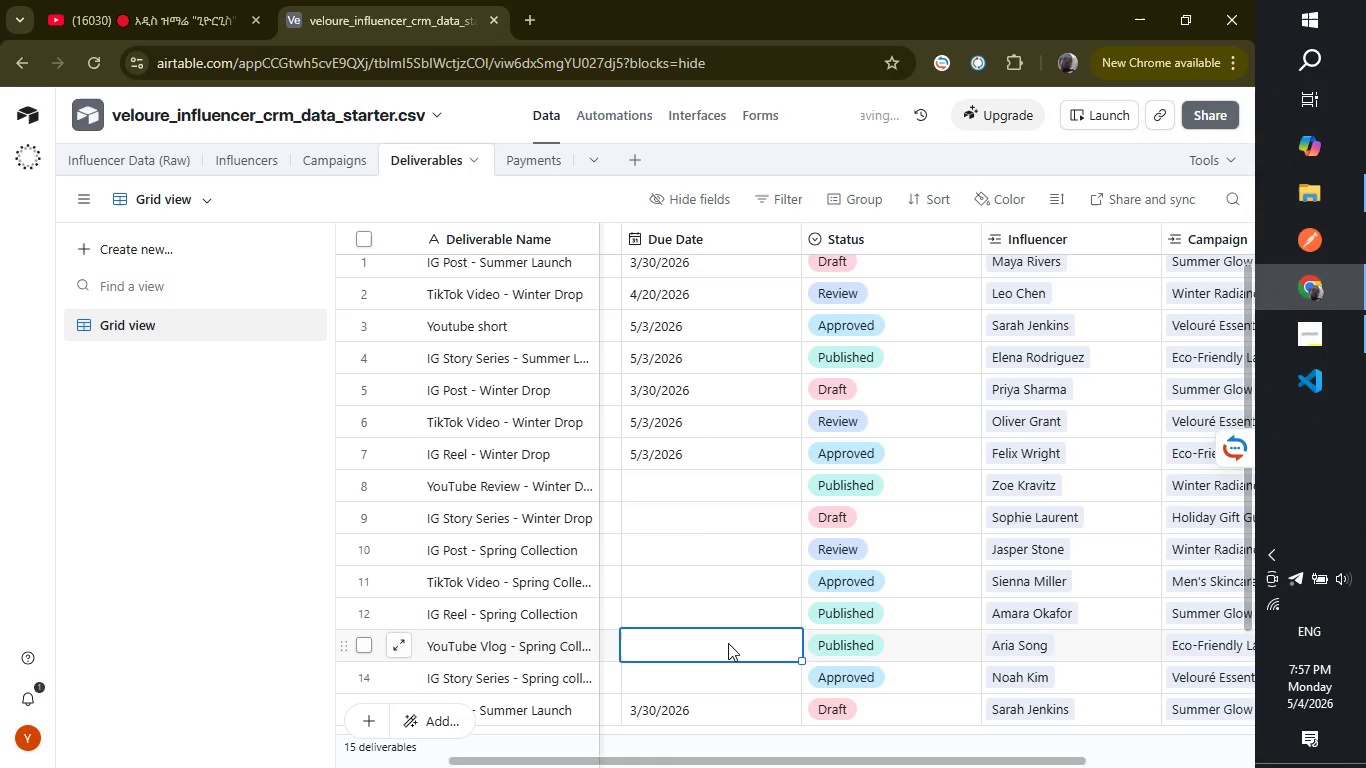 
key(Control+V)
 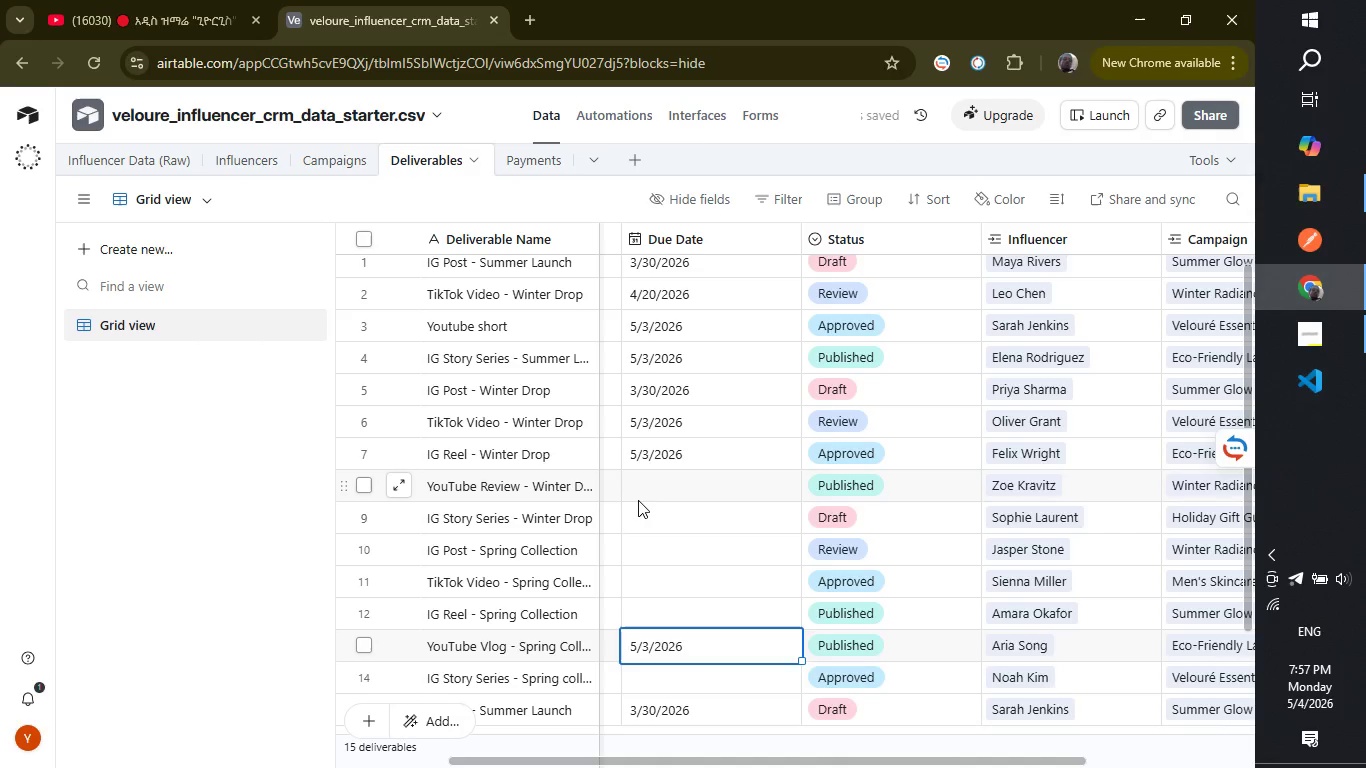 
wait(7.14)
 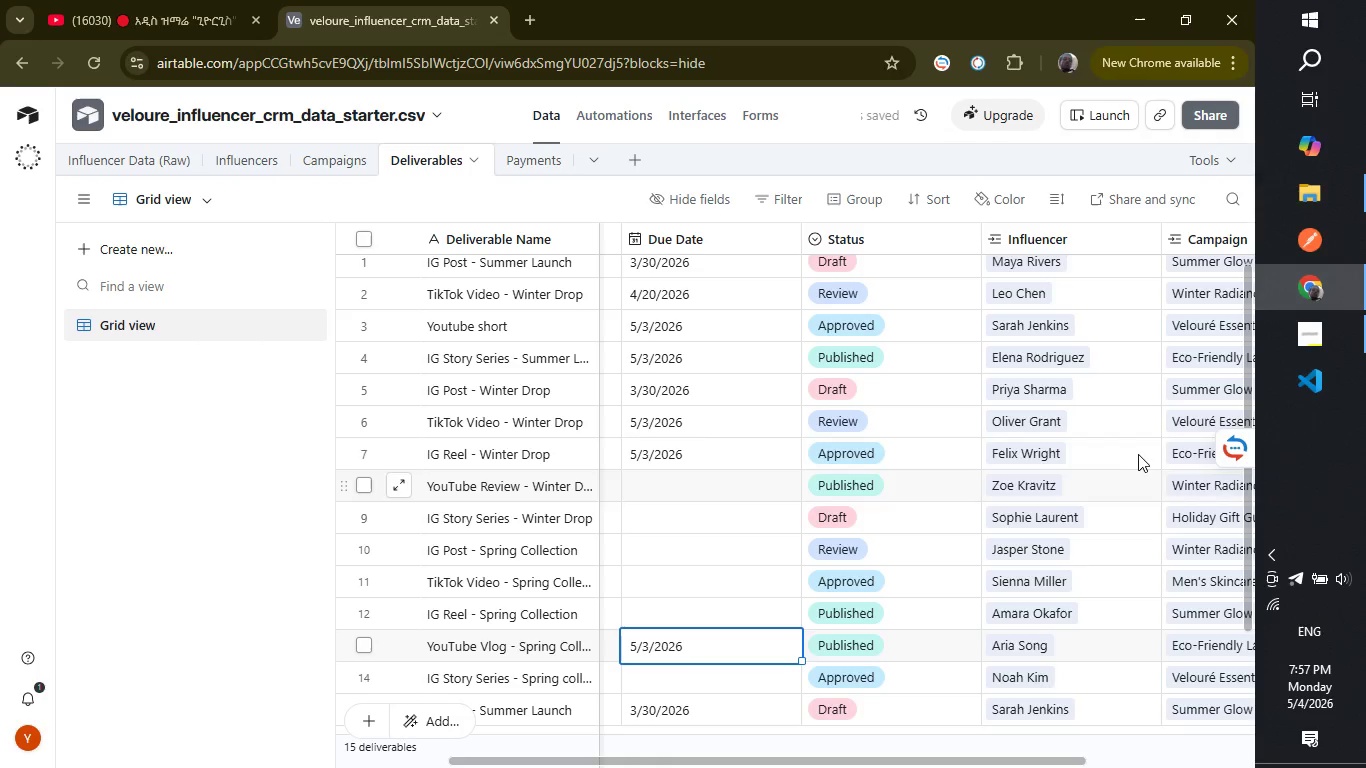 
left_click([689, 420])
 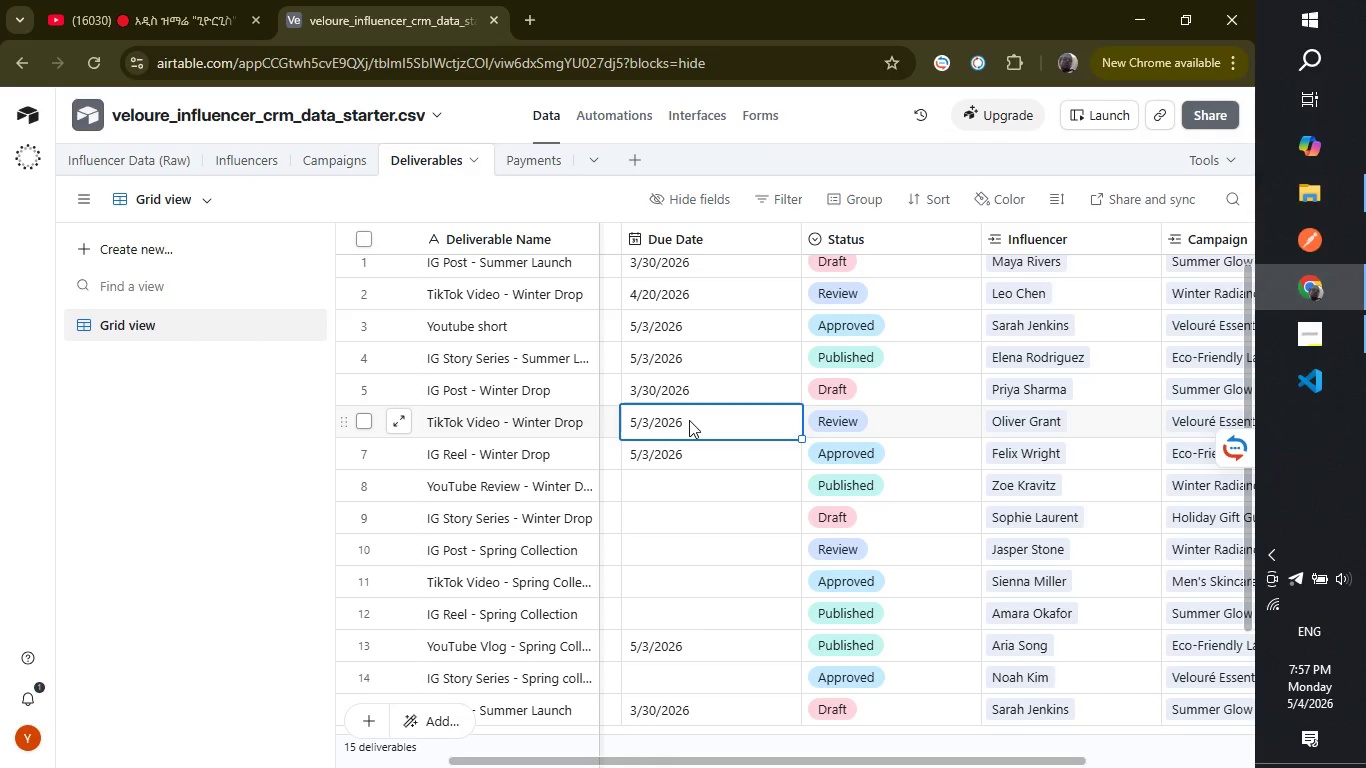 
left_click([689, 420])
 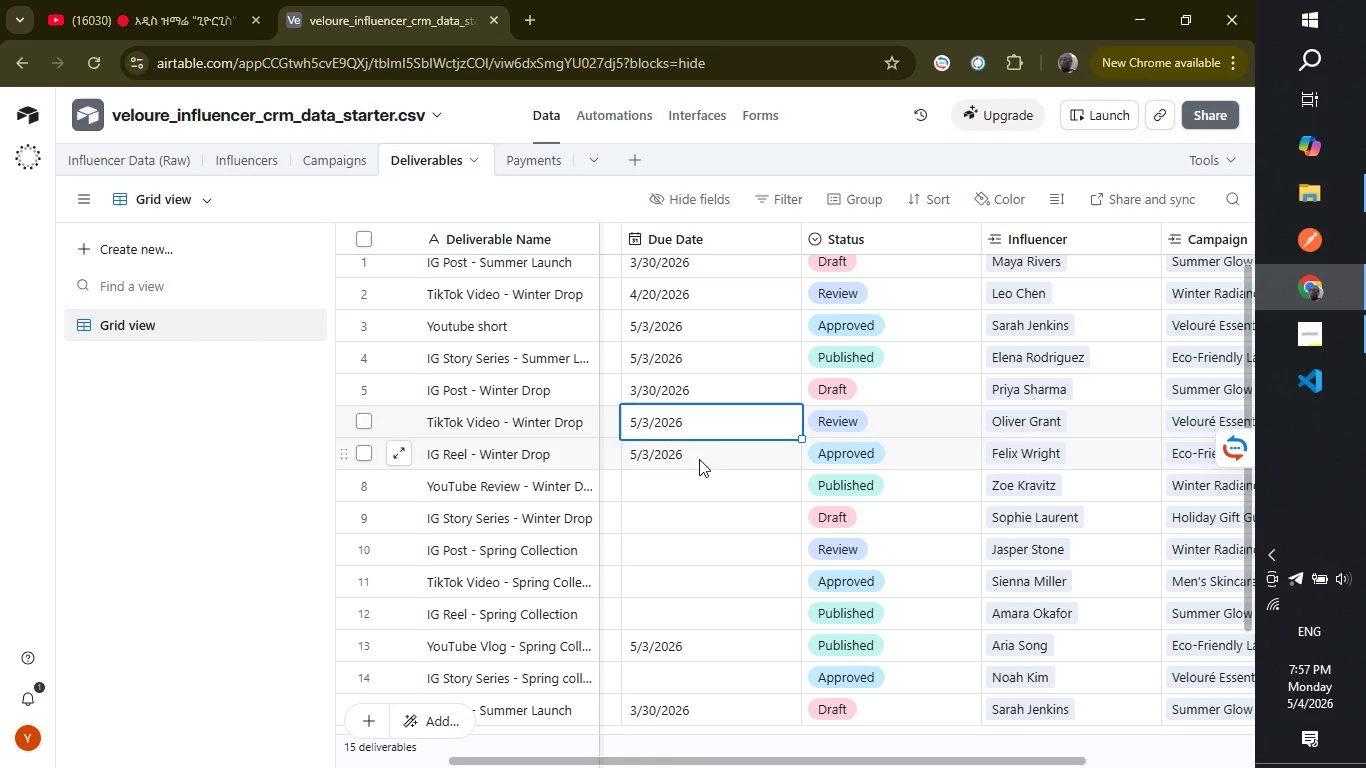 
left_click([699, 464])
 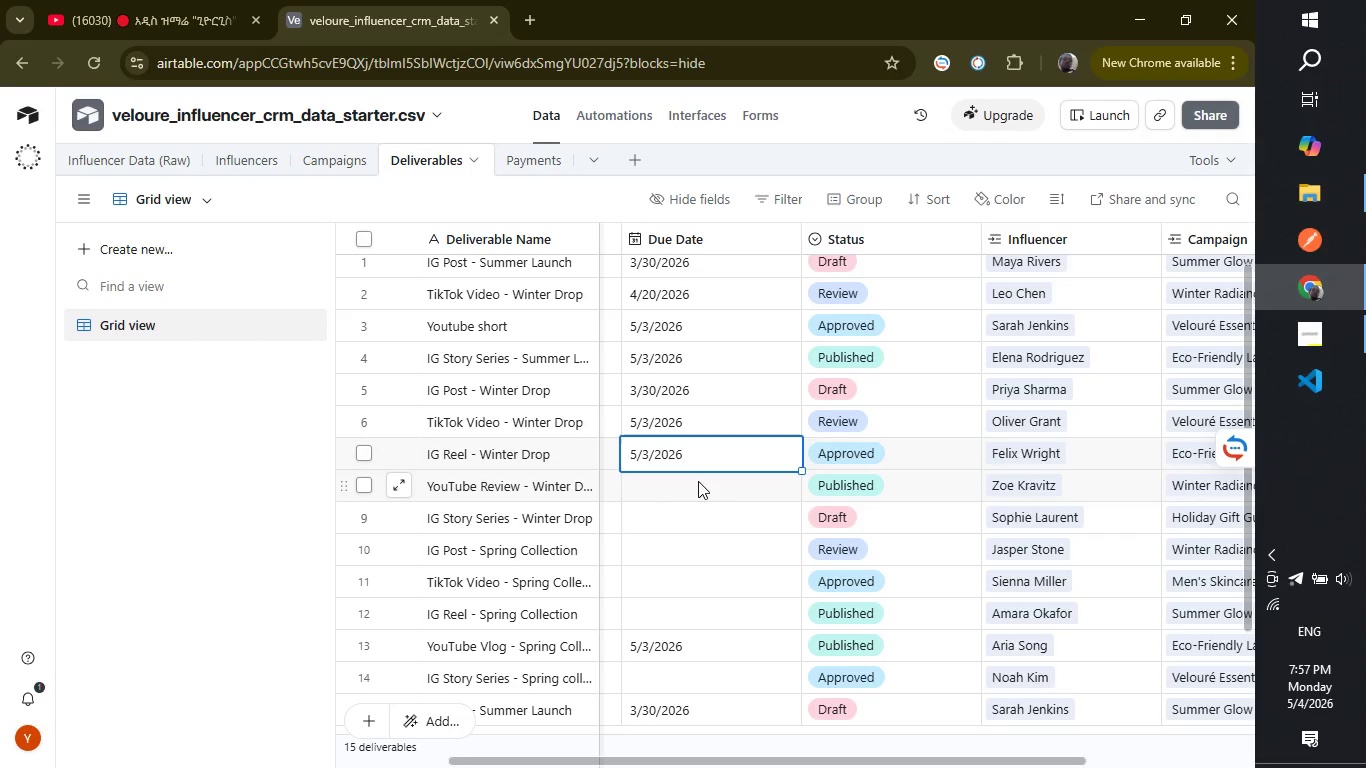 
wait(20.03)
 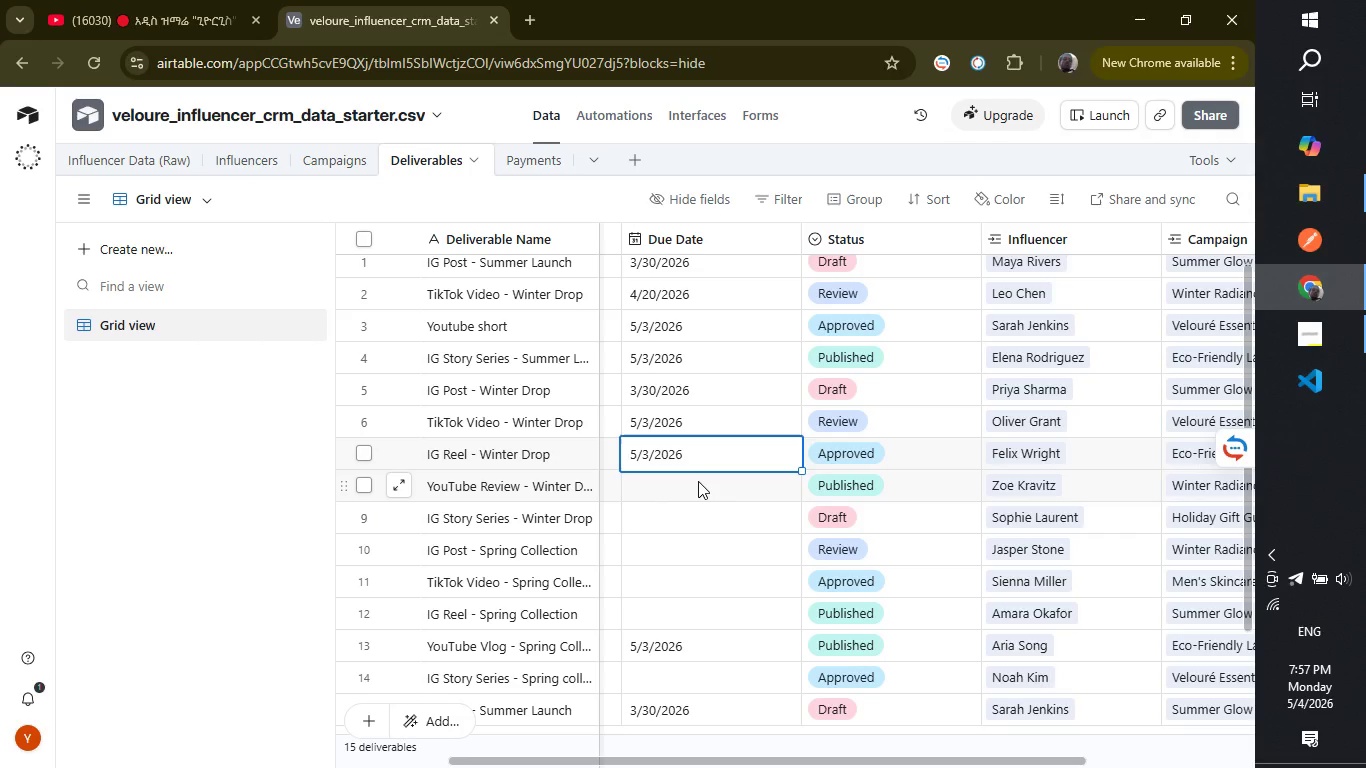 
double_click([740, 289])
 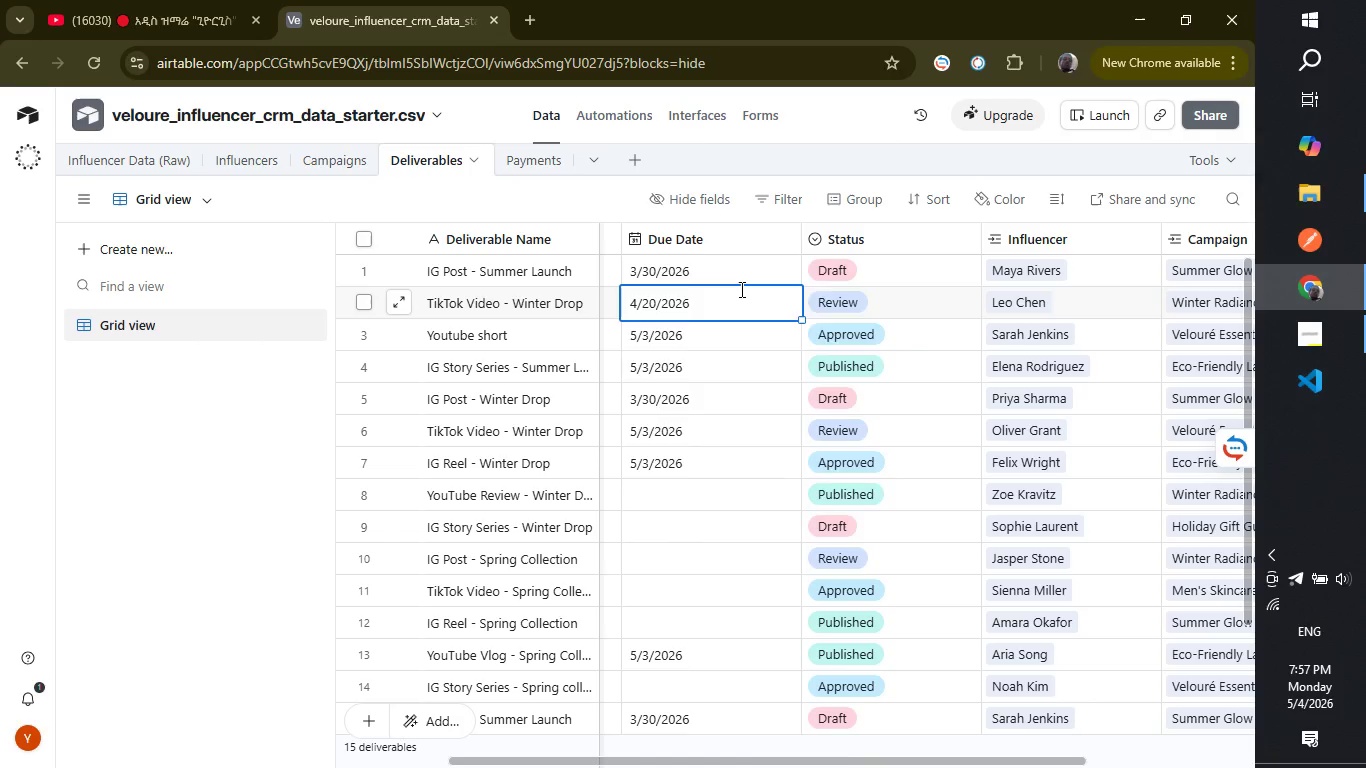 
triple_click([740, 289])
 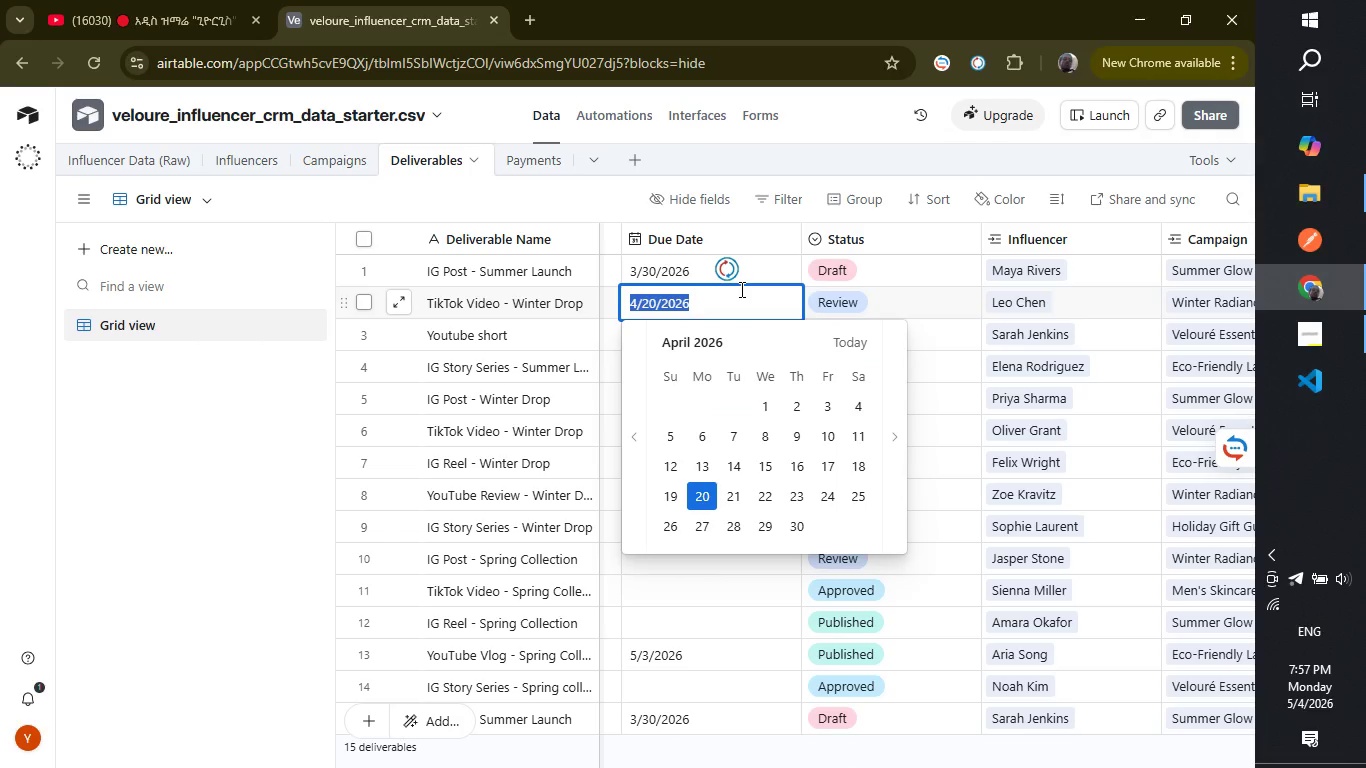 
key(Control+C)
 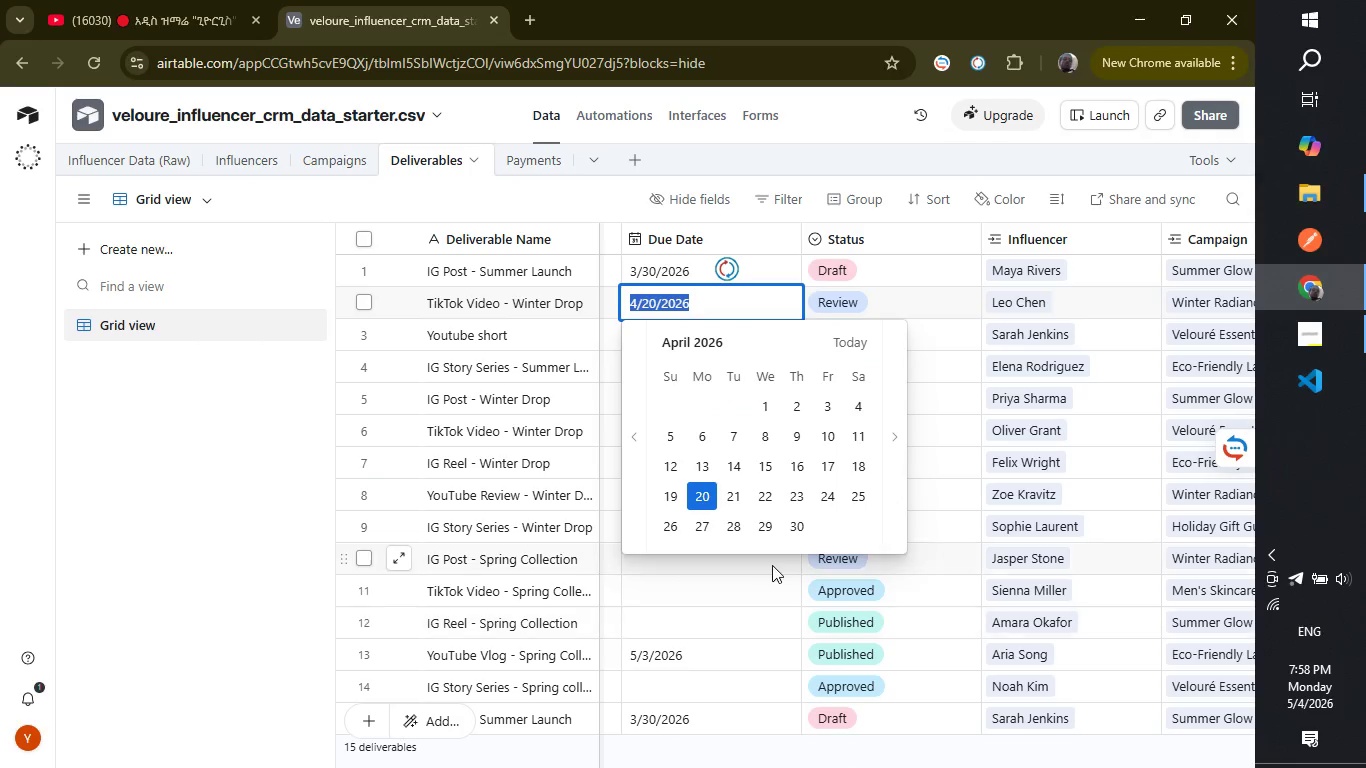 
left_click([772, 565])
 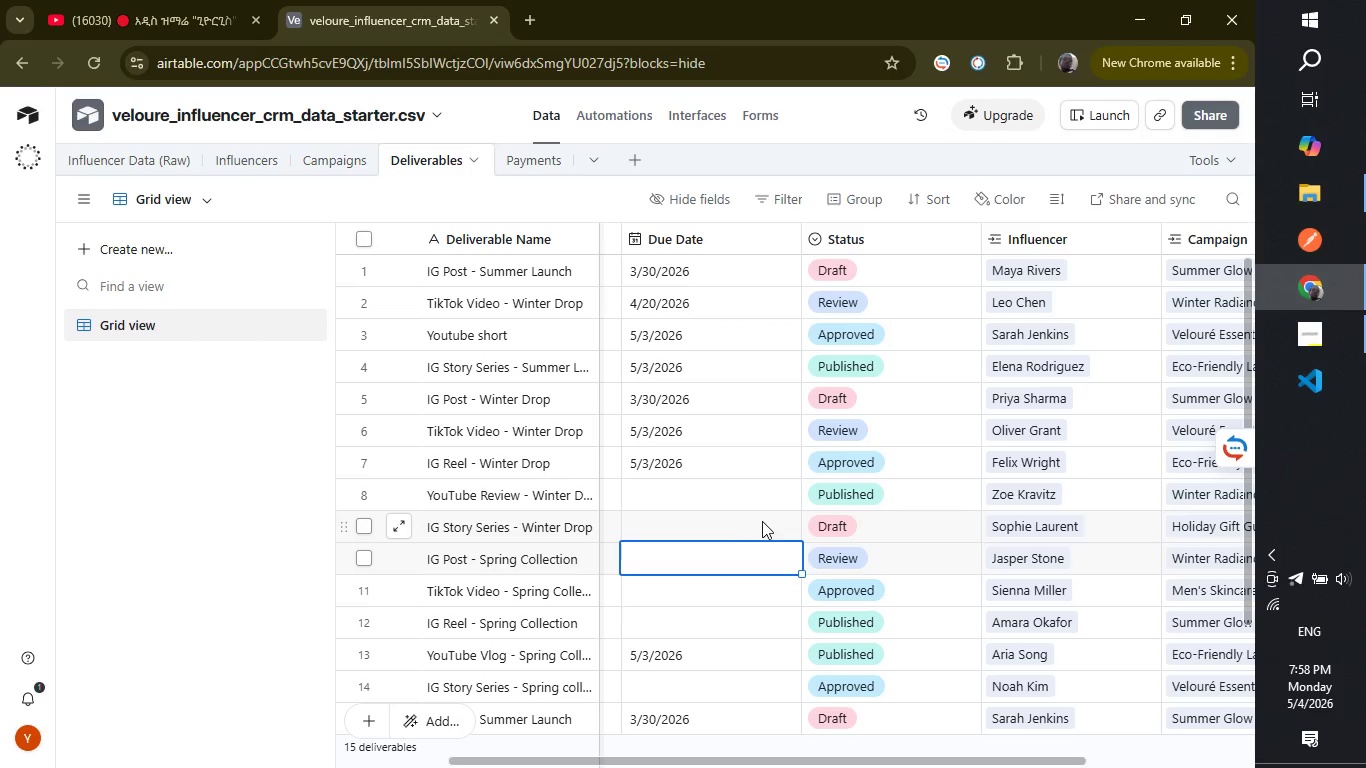 
left_click([713, 499])
 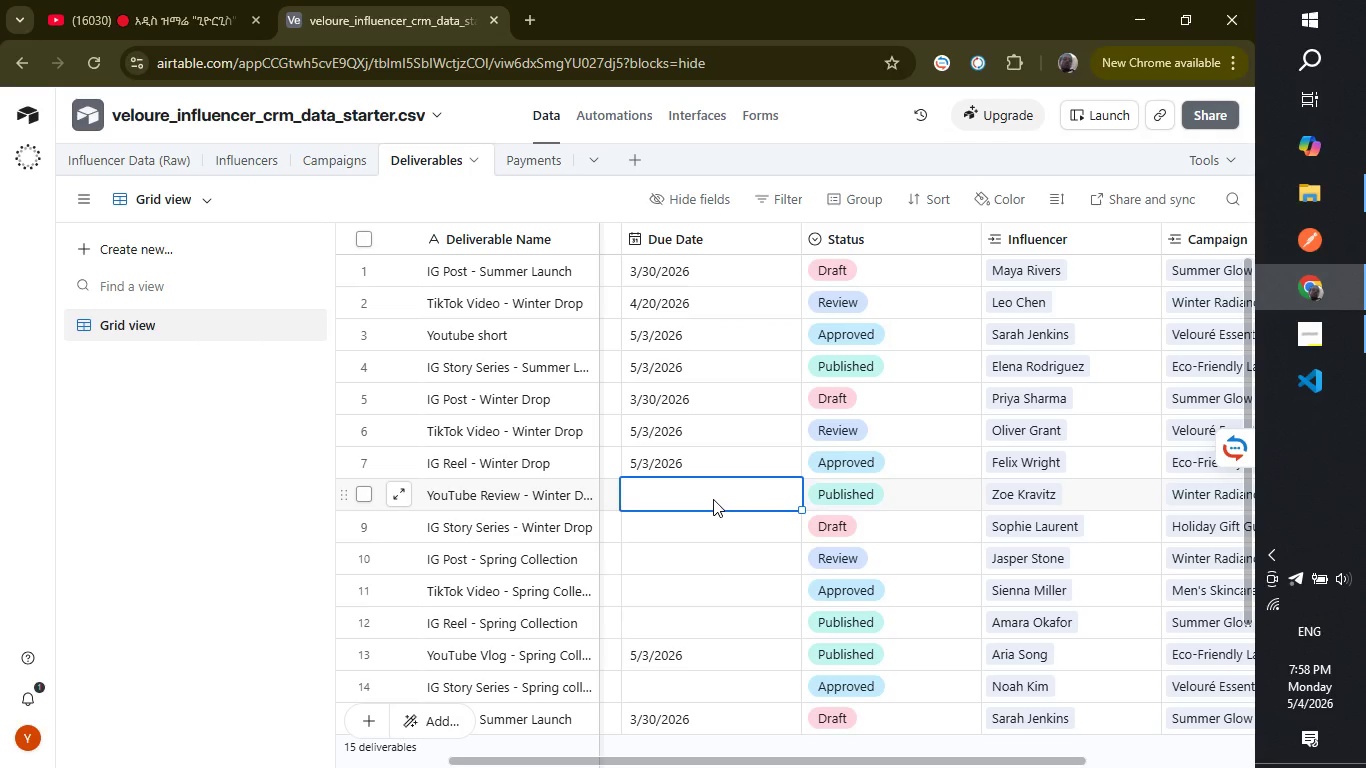 
key(Control+ControlLeft)
 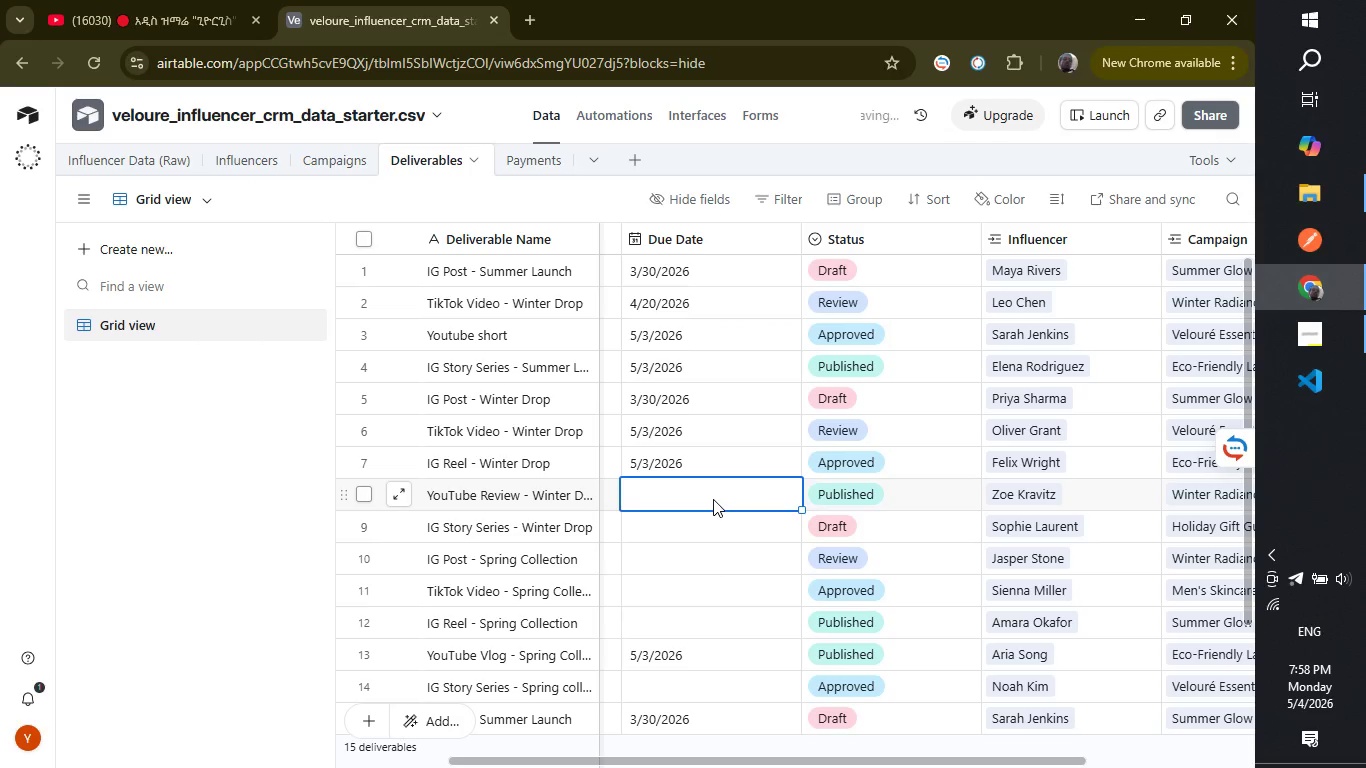 
key(Control+V)
 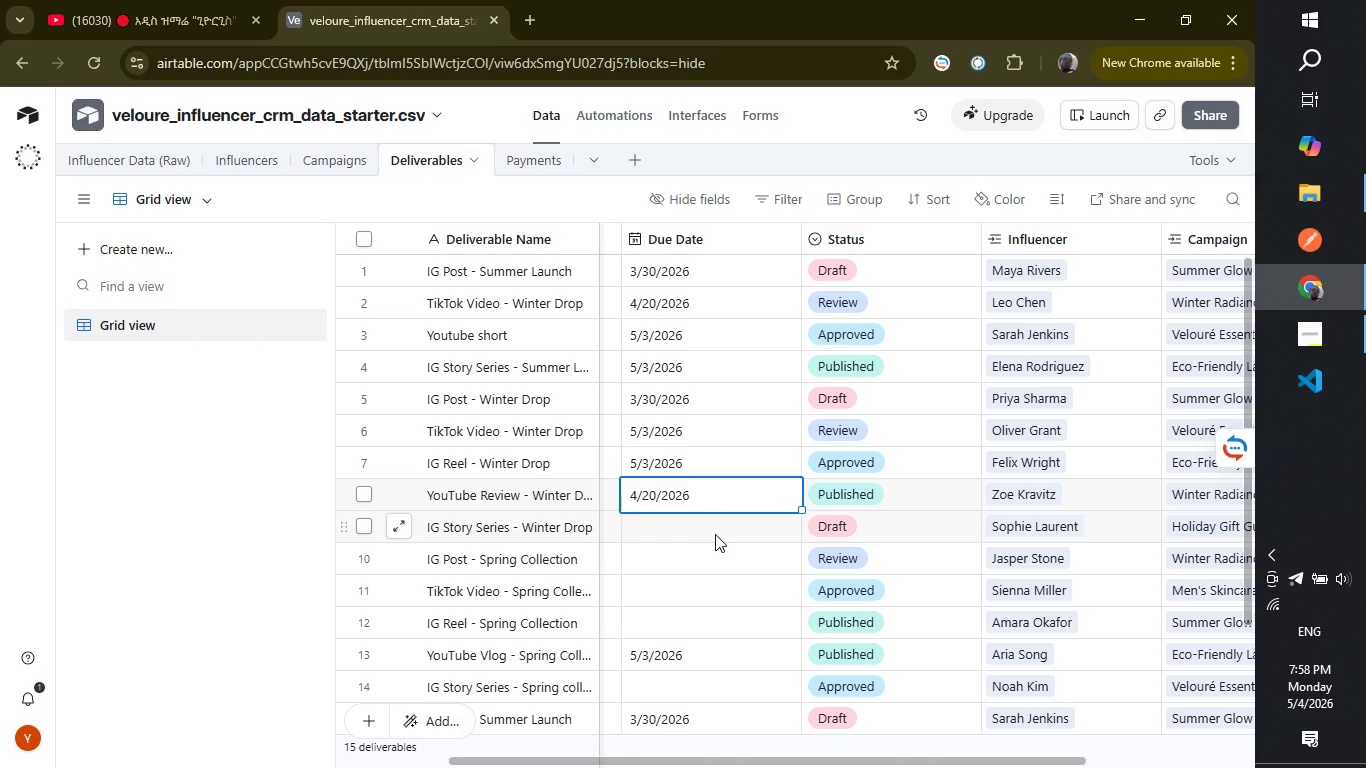 
wait(17.09)
 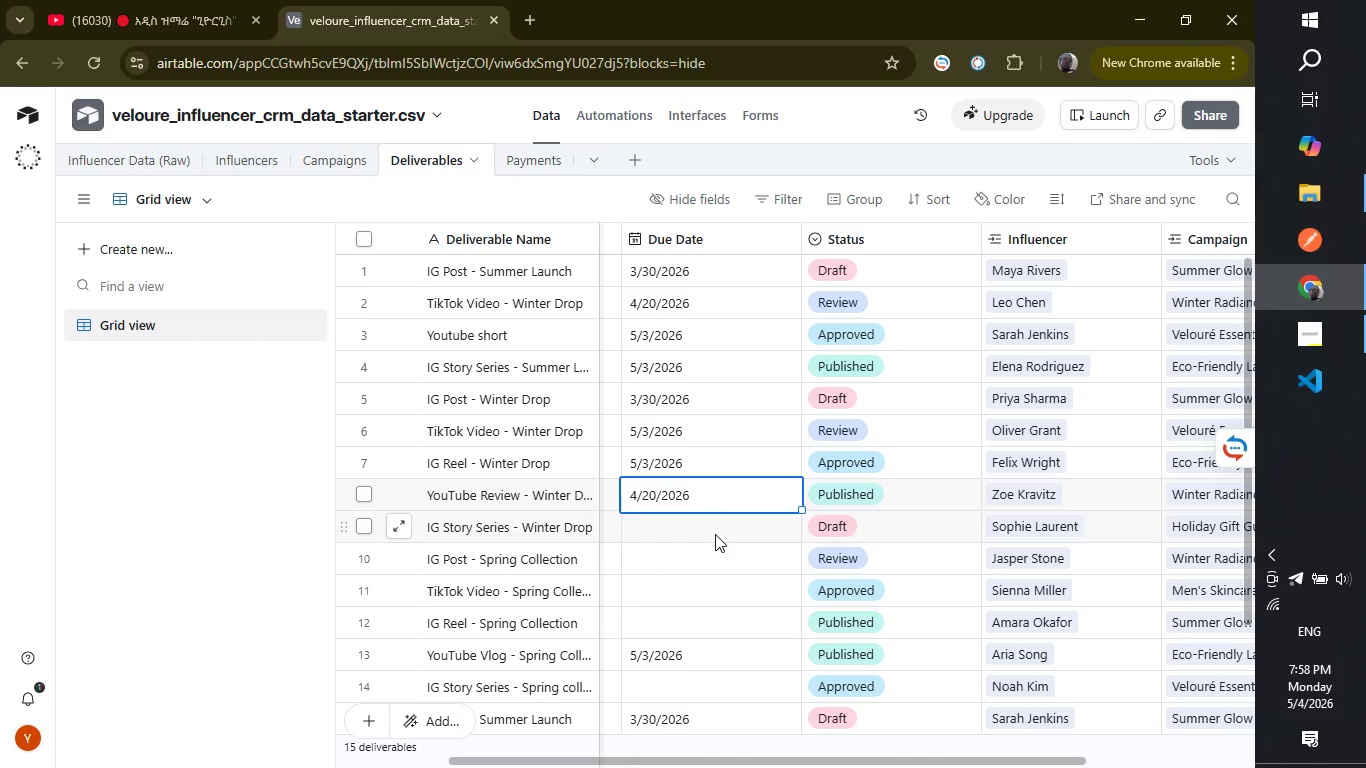 
left_click([739, 555])
 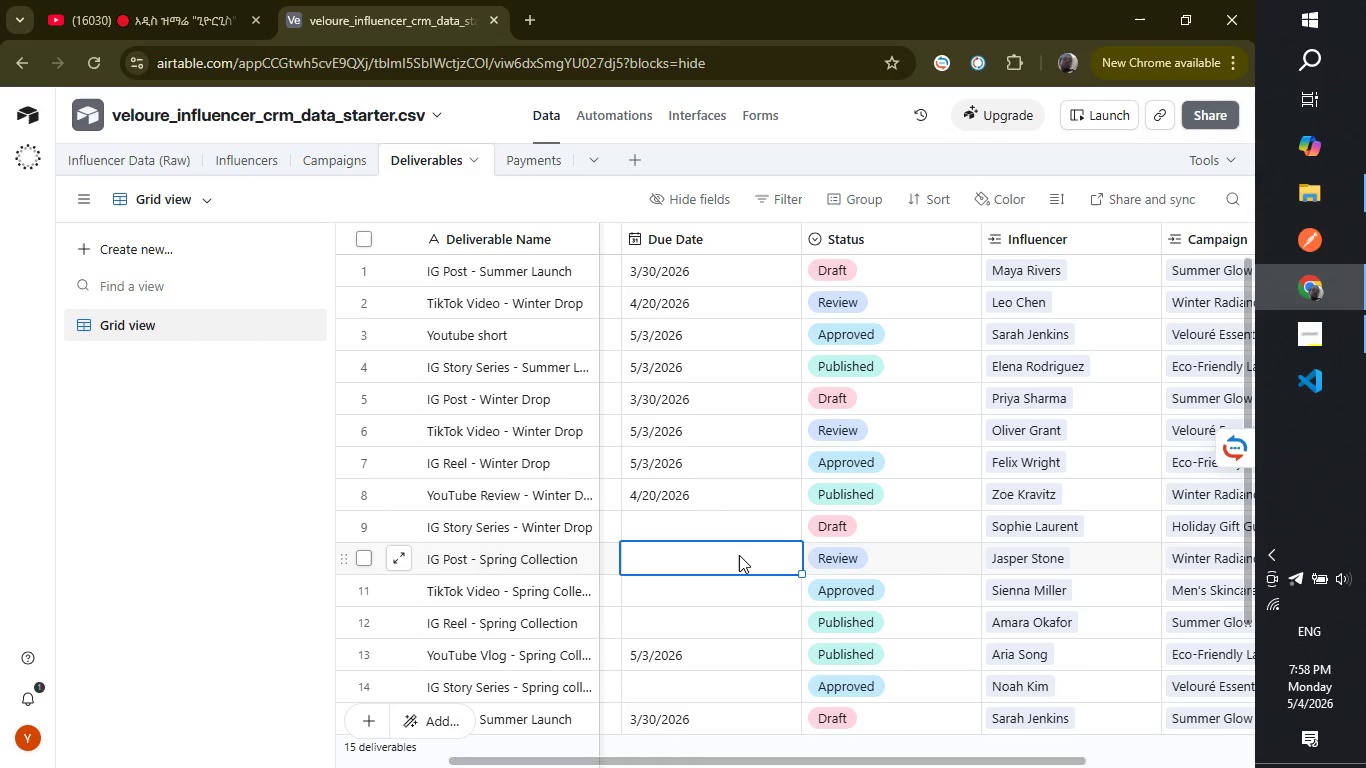 
key(Control+ControlLeft)
 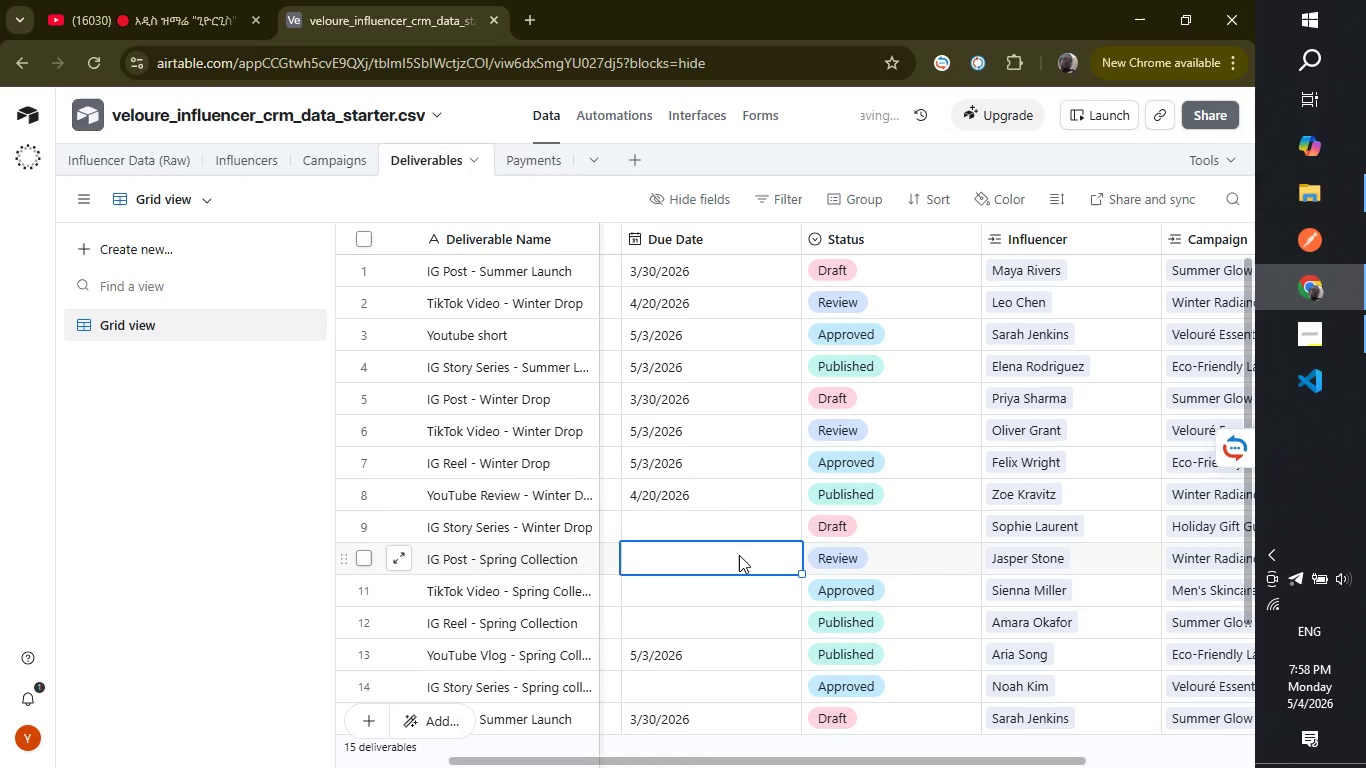 
key(Control+V)
 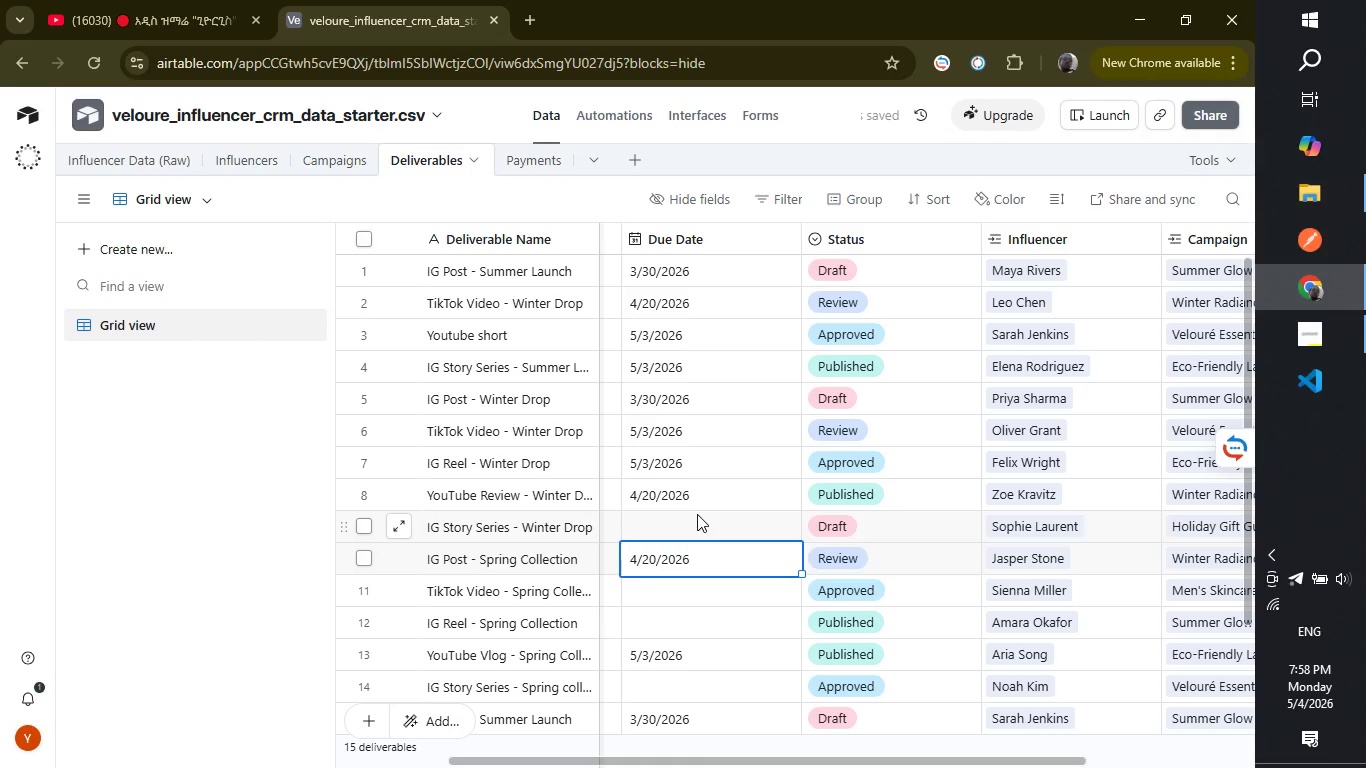 
wait(14.66)
 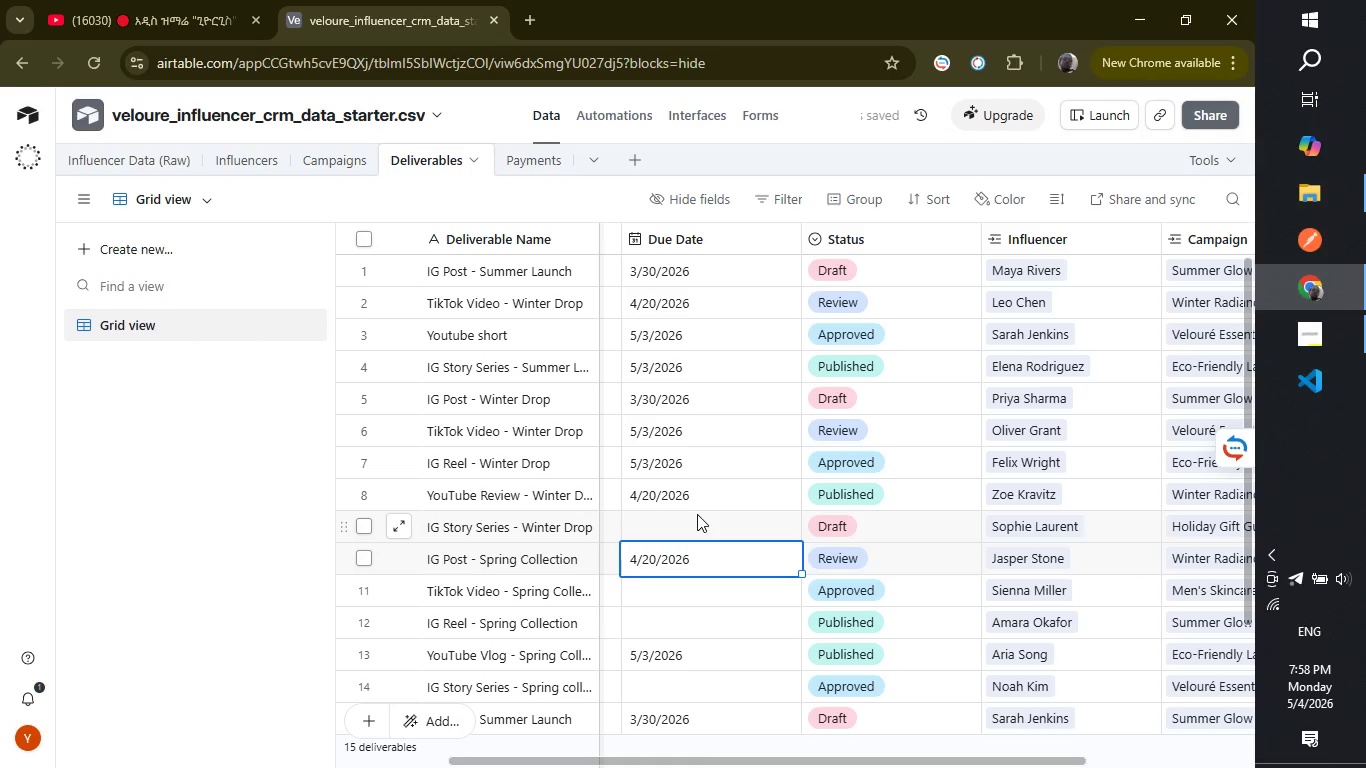 
left_click_drag(start_coordinate=[1251, 333], to_coordinate=[1251, 313])
 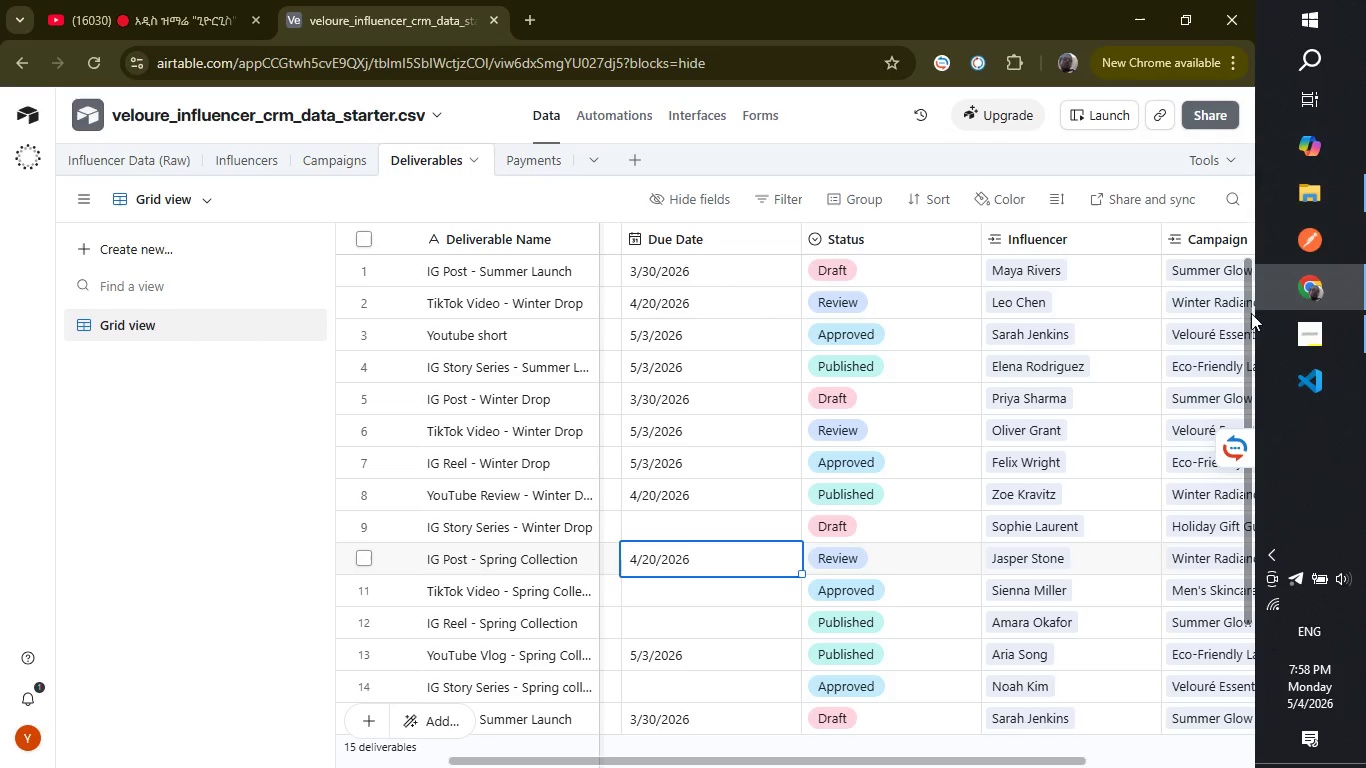 
left_click_drag(start_coordinate=[1251, 313], to_coordinate=[1254, 270])
 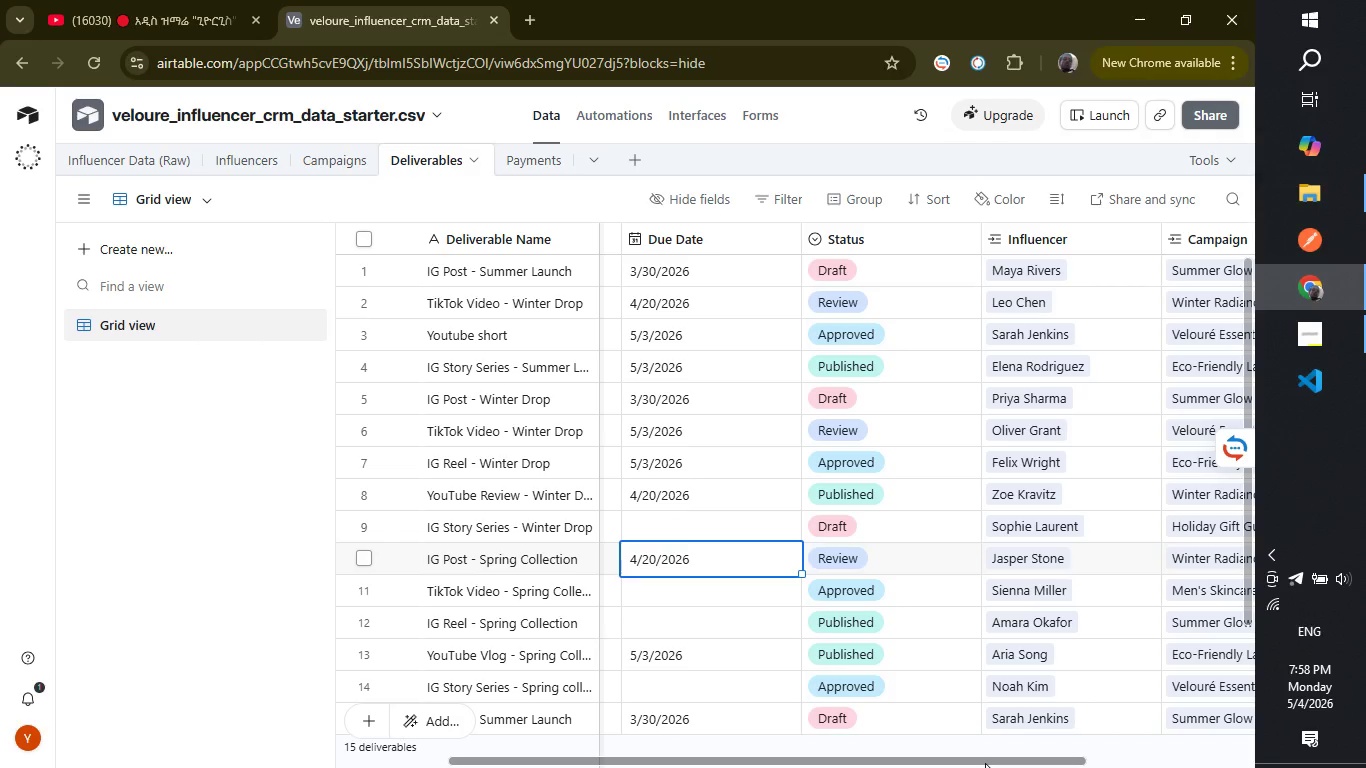 
left_click_drag(start_coordinate=[985, 763], to_coordinate=[990, 766])
 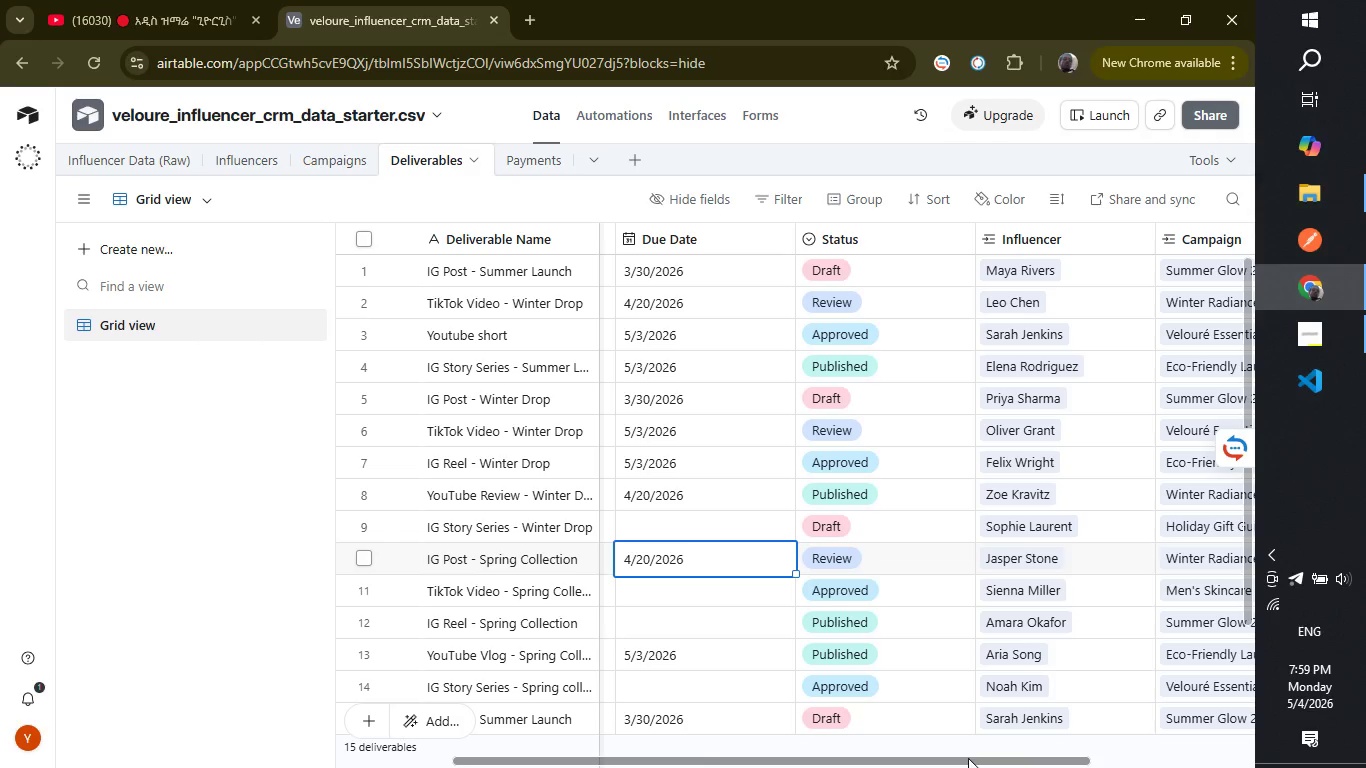 
left_click_drag(start_coordinate=[968, 758], to_coordinate=[1026, 763])
 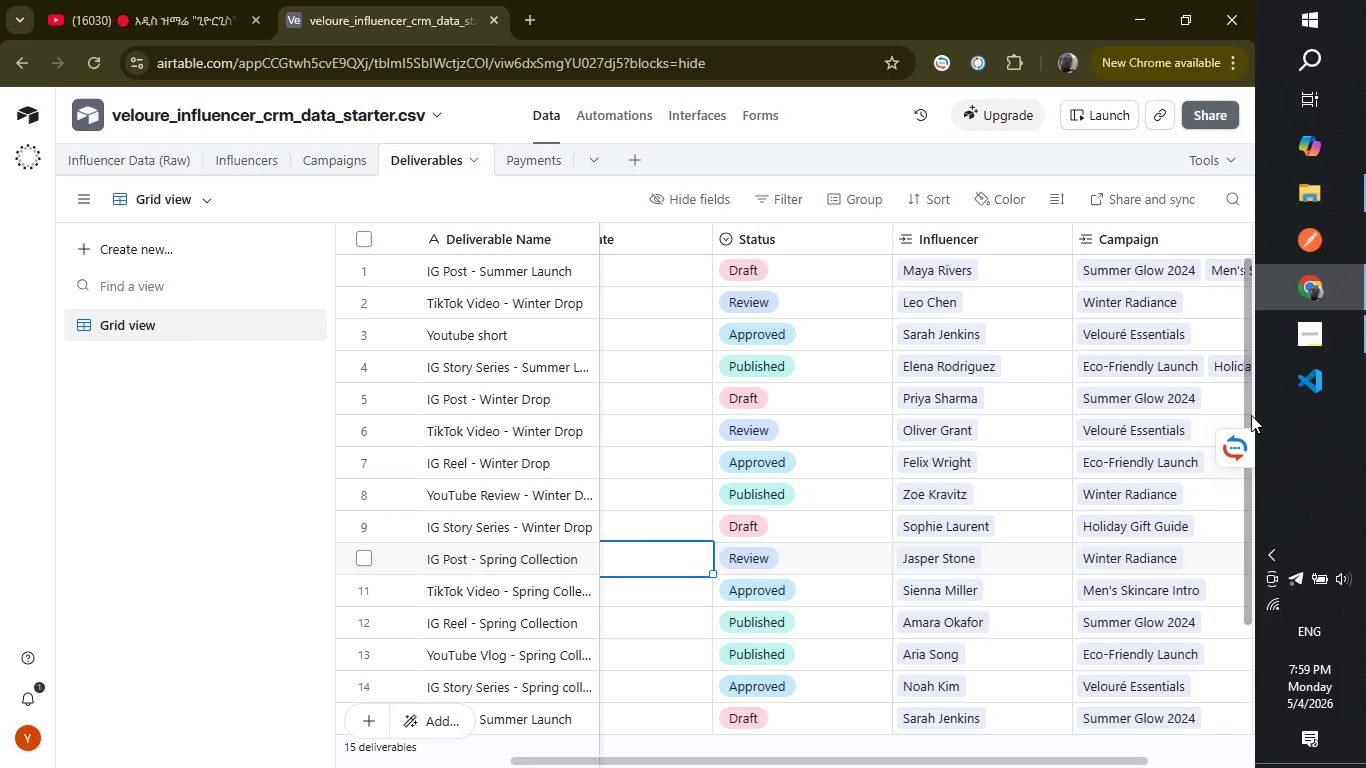 
left_click_drag(start_coordinate=[1248, 414], to_coordinate=[1246, 329])
 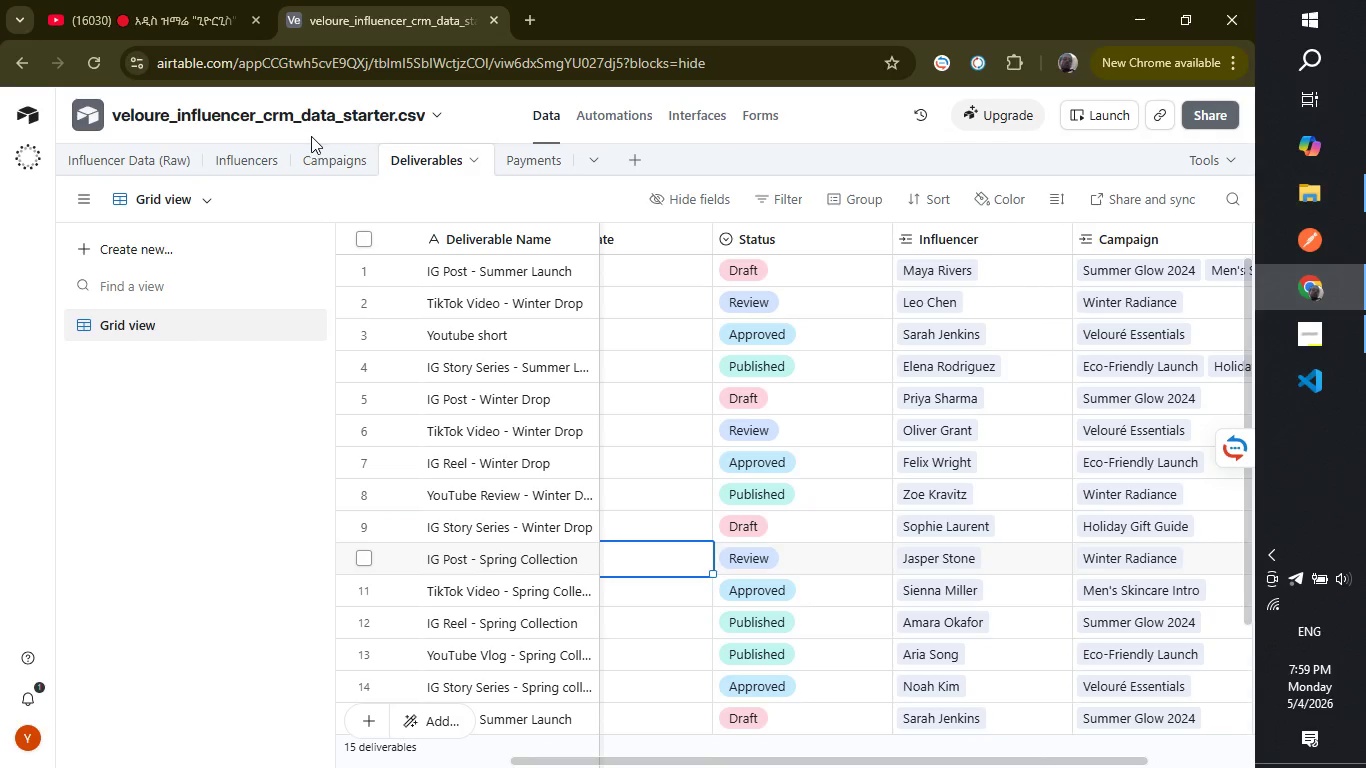 
left_click([313, 153])
 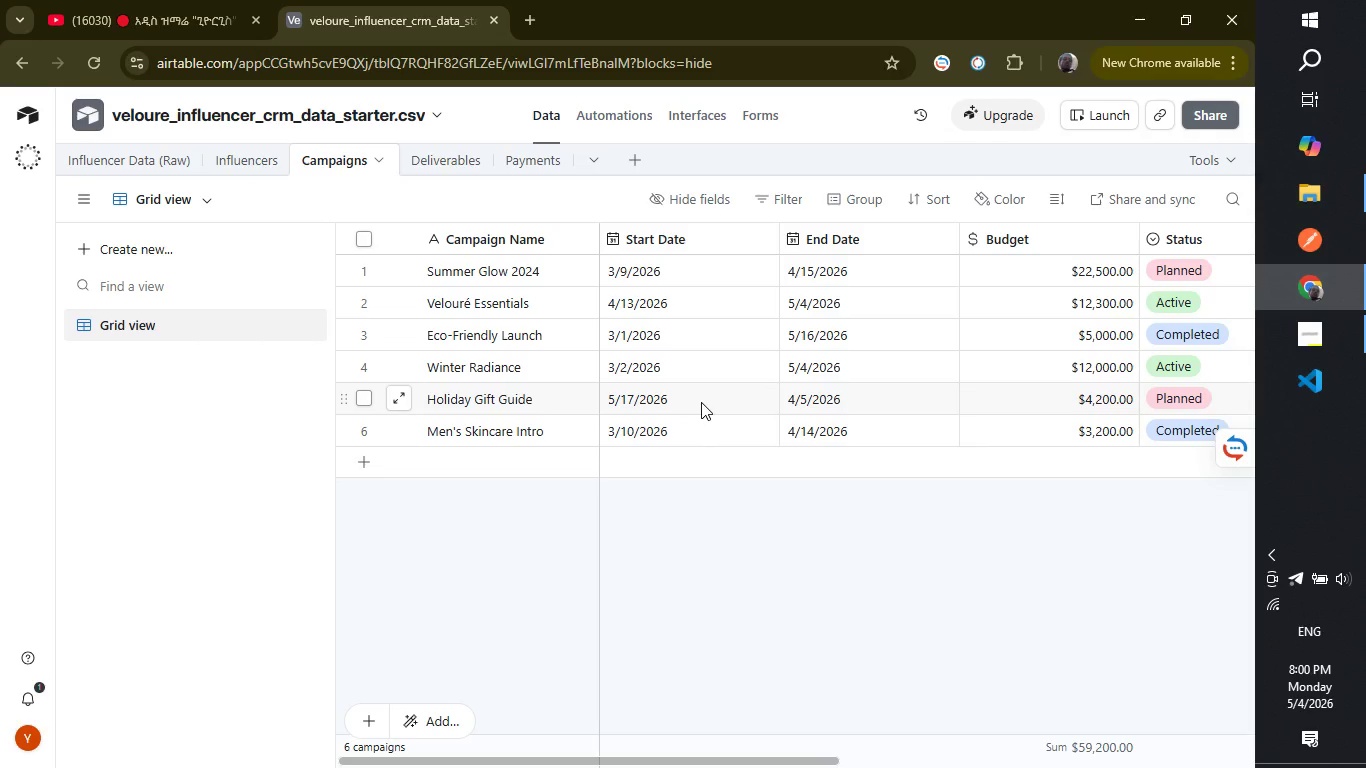 
wait(35.39)
 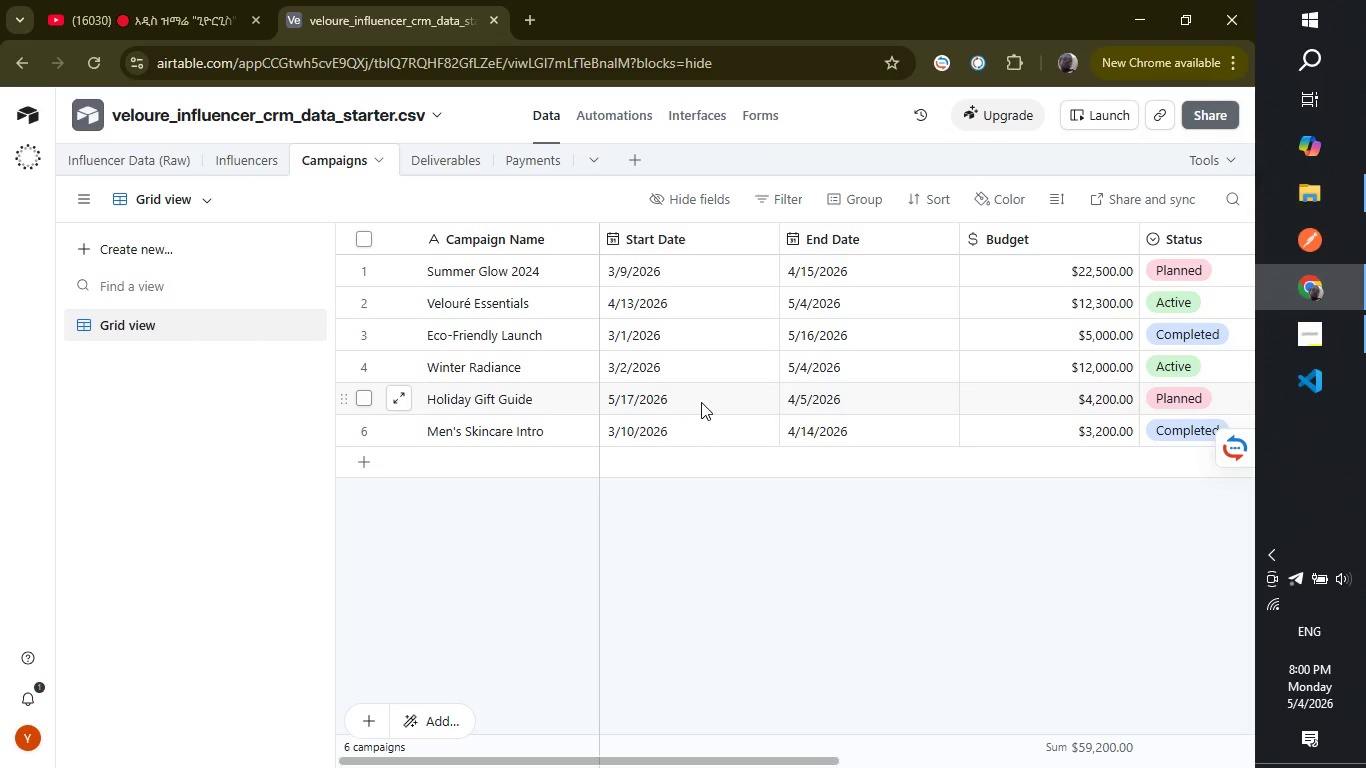 
double_click([793, 401])
 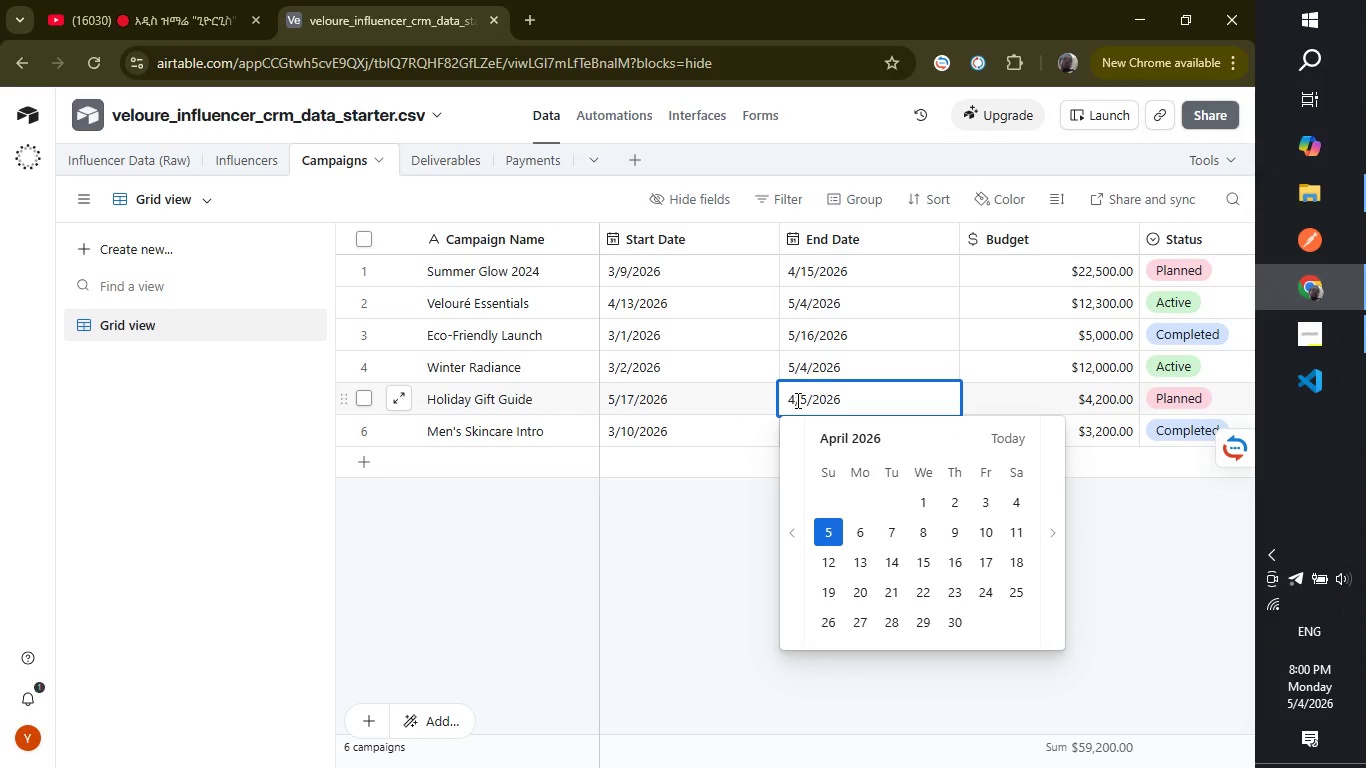 
left_click([796, 400])
 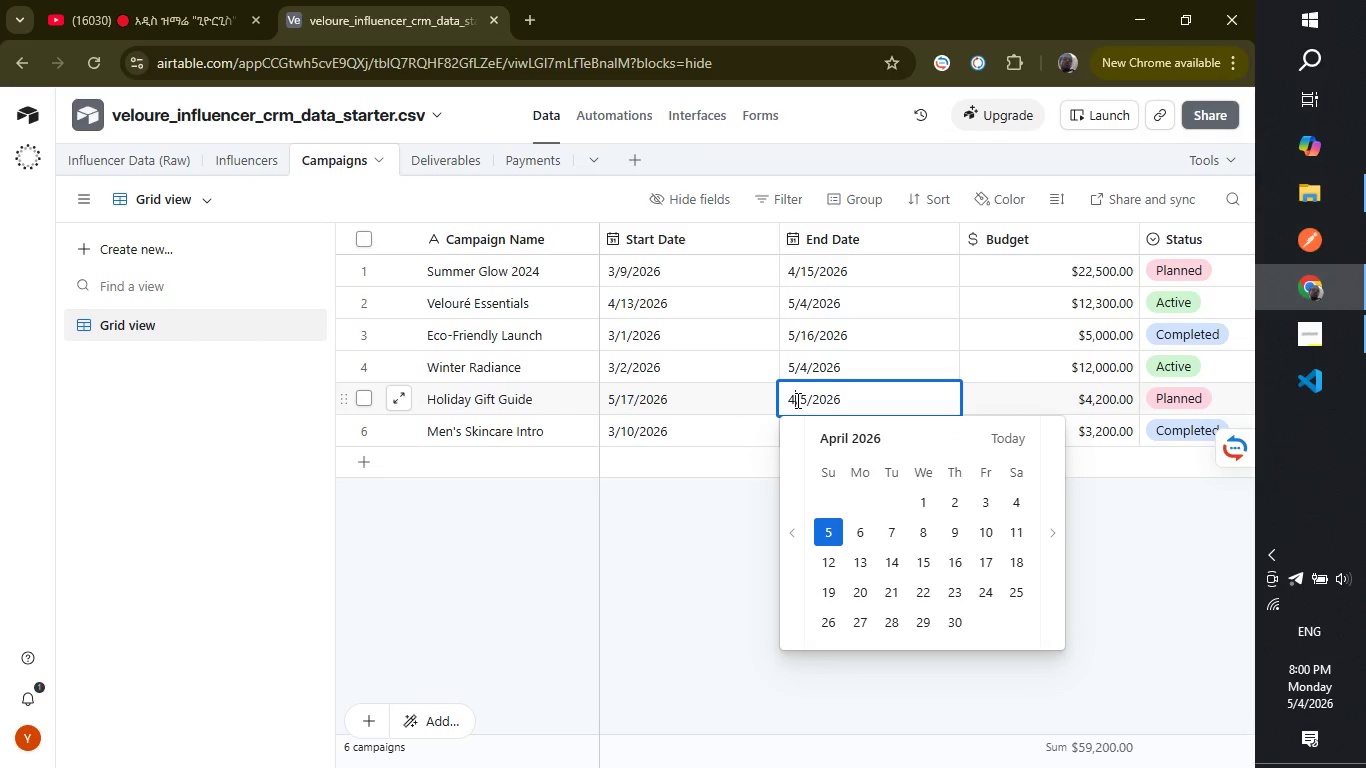 
wait(7.0)
 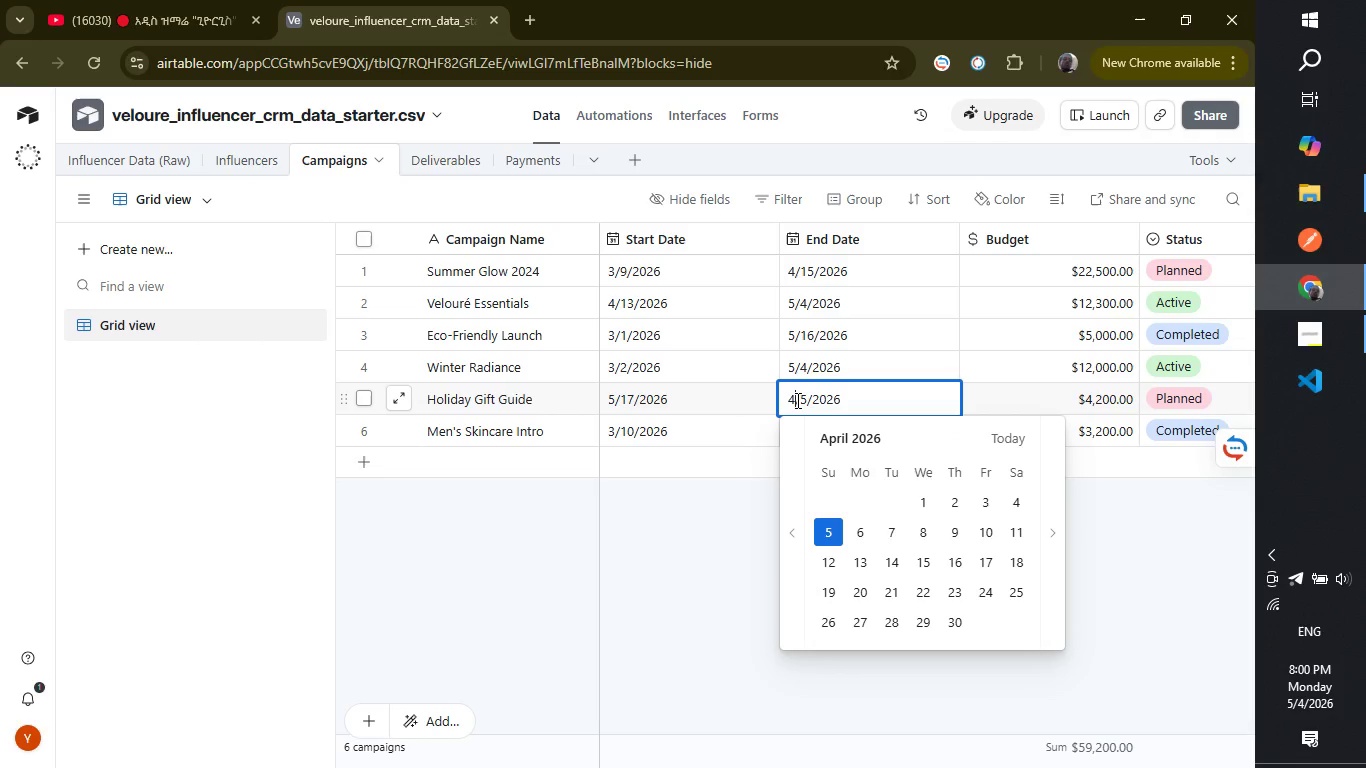 
key(Backspace)
 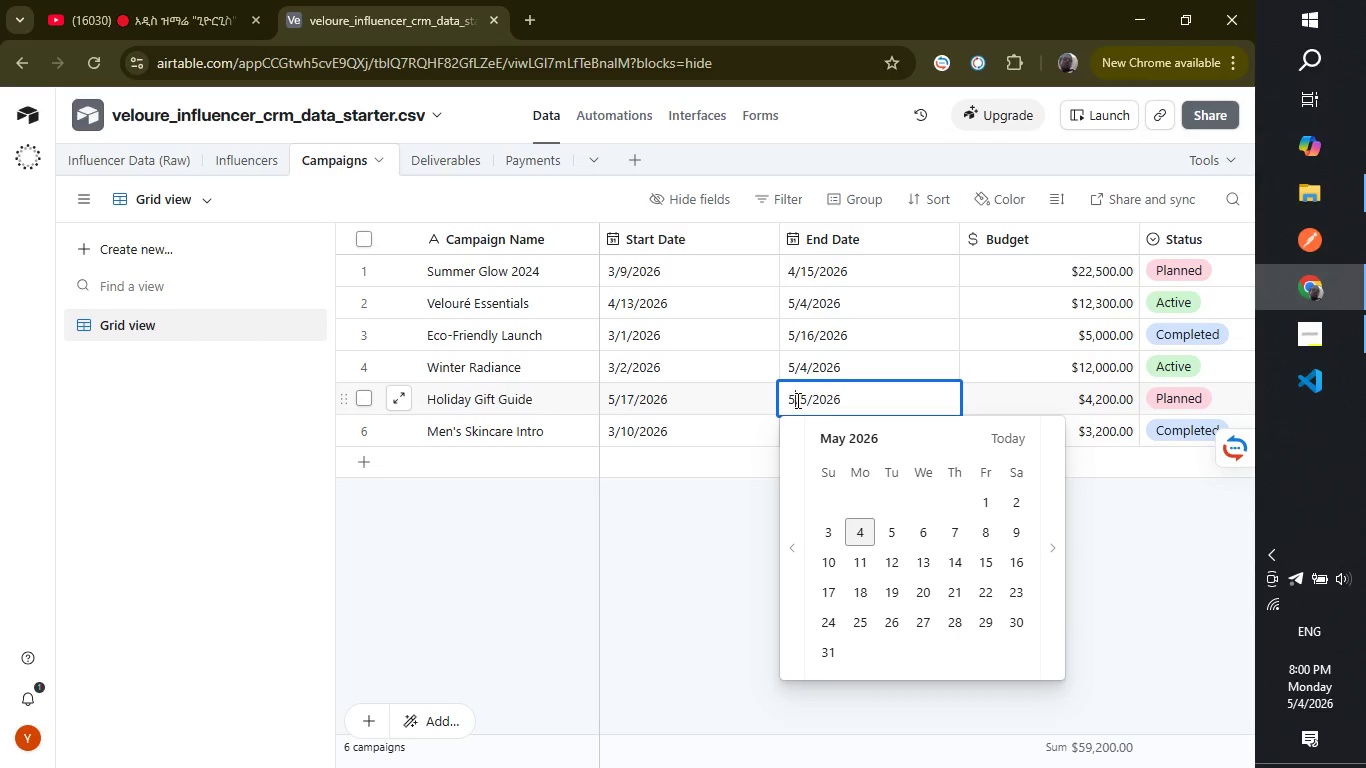 
key(5)
 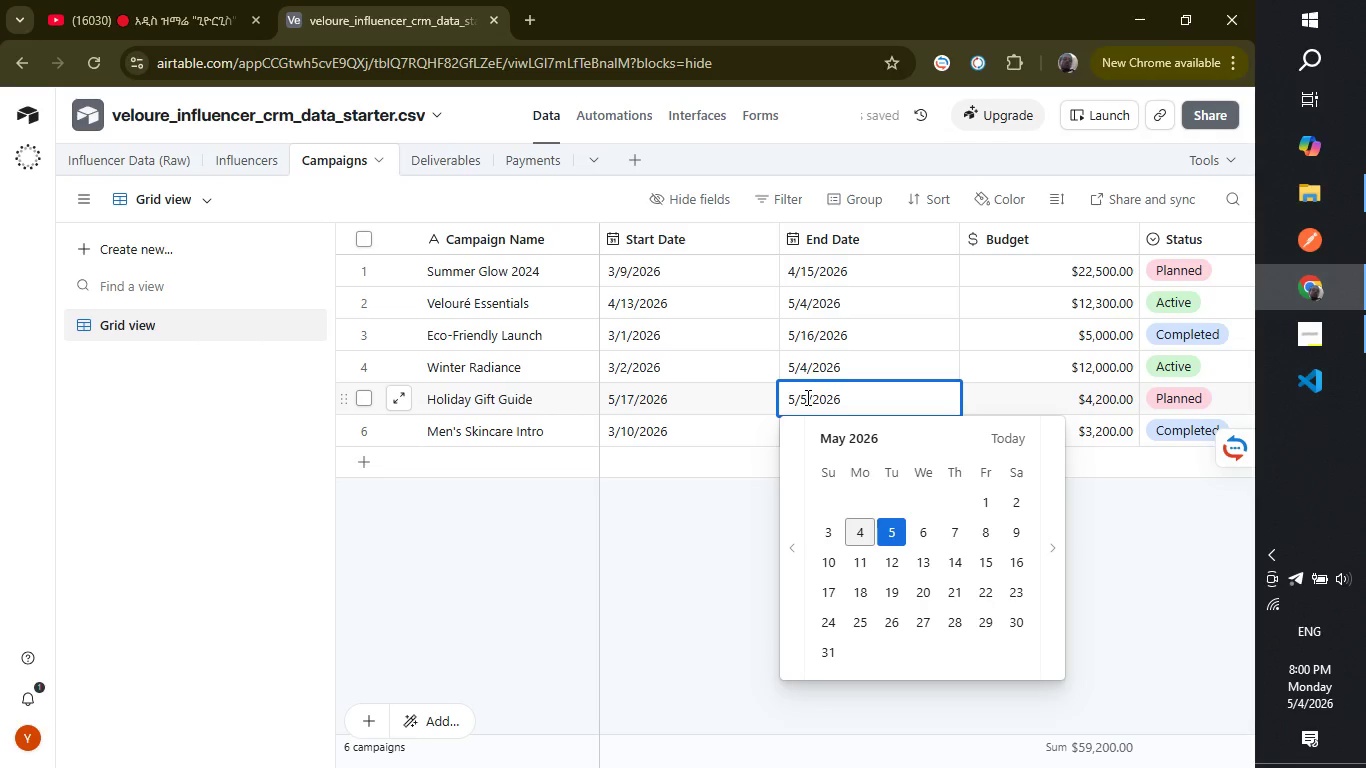 
wait(5.42)
 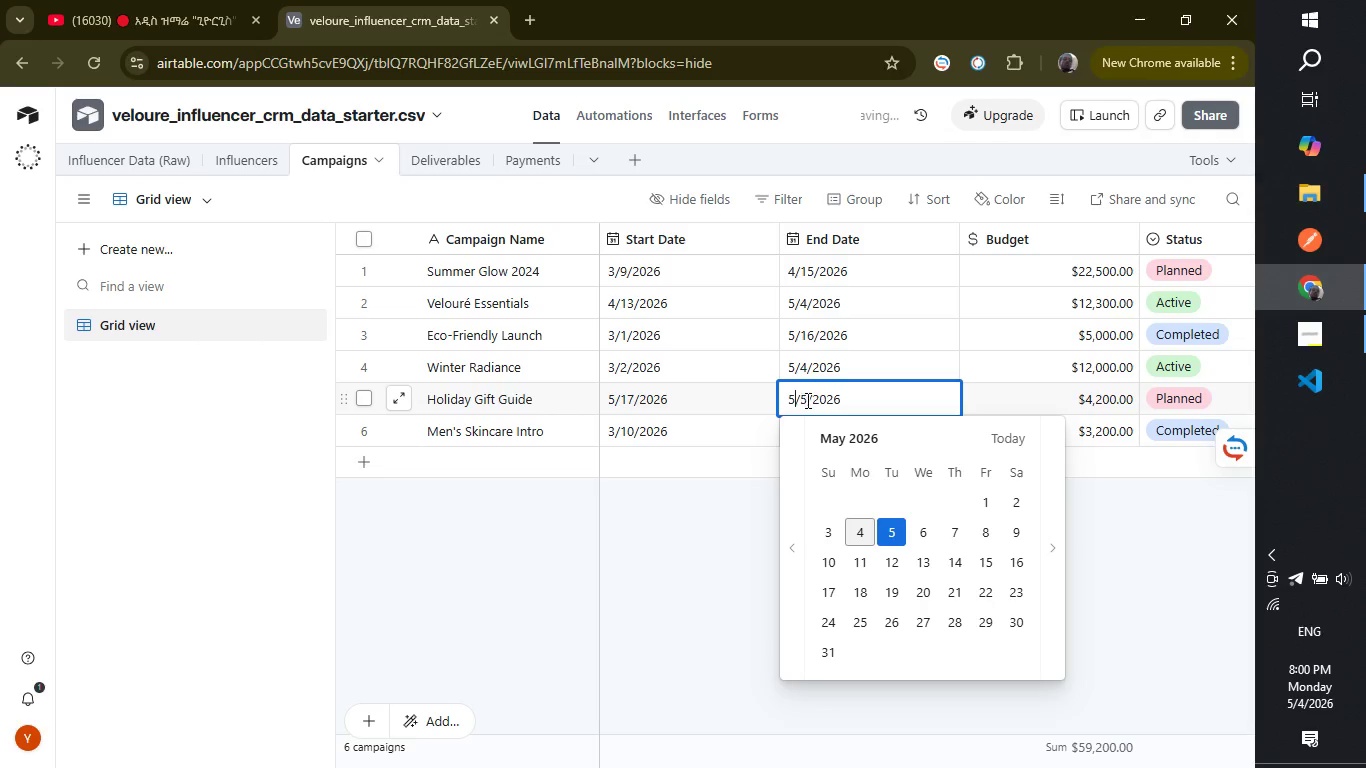 
key(Backspace)
 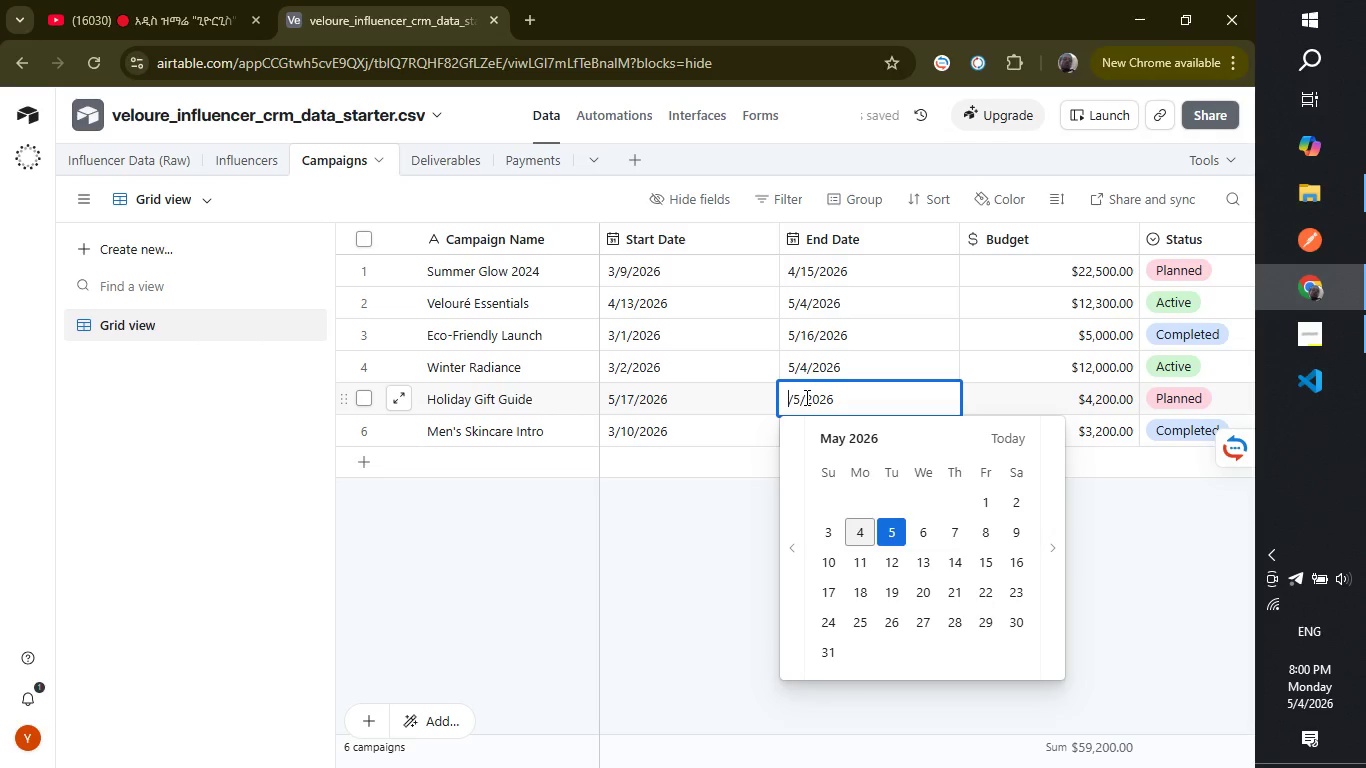 
key(6)
 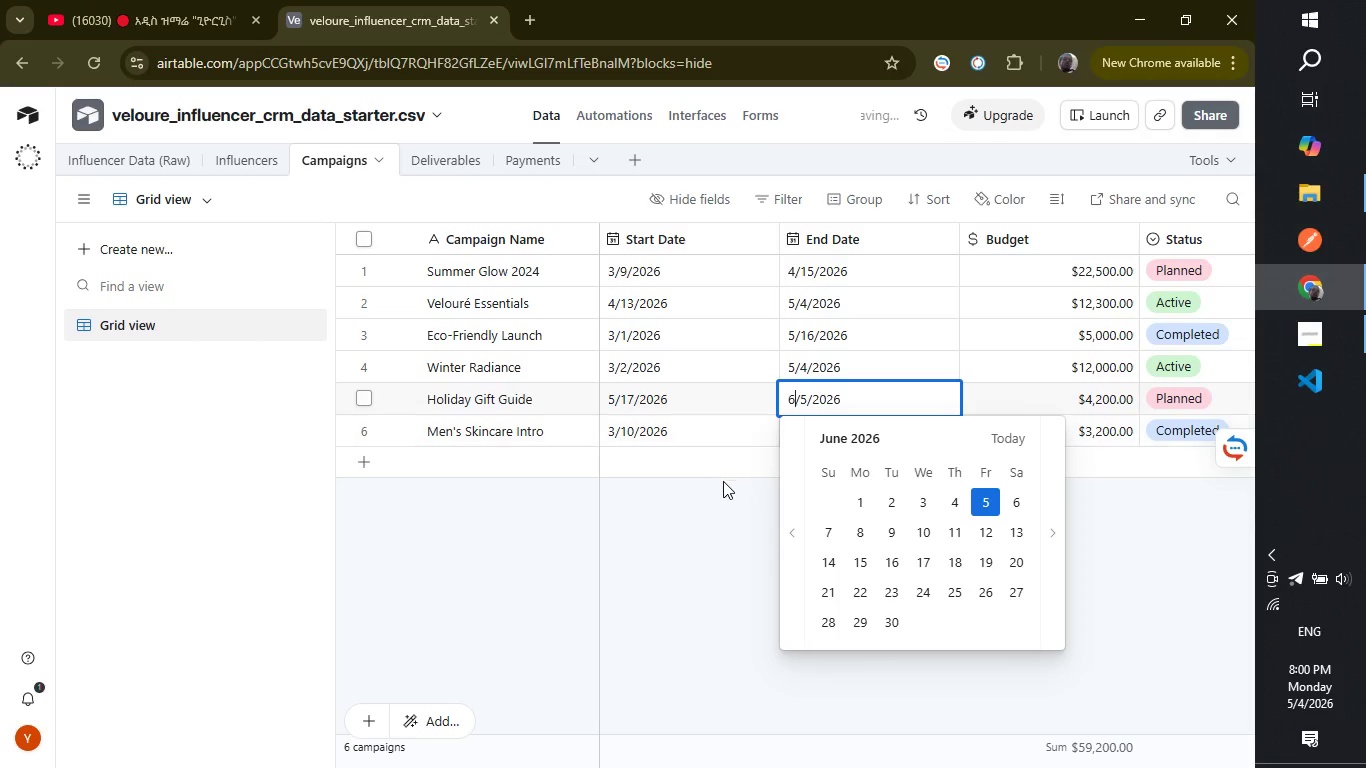 
left_click([696, 568])
 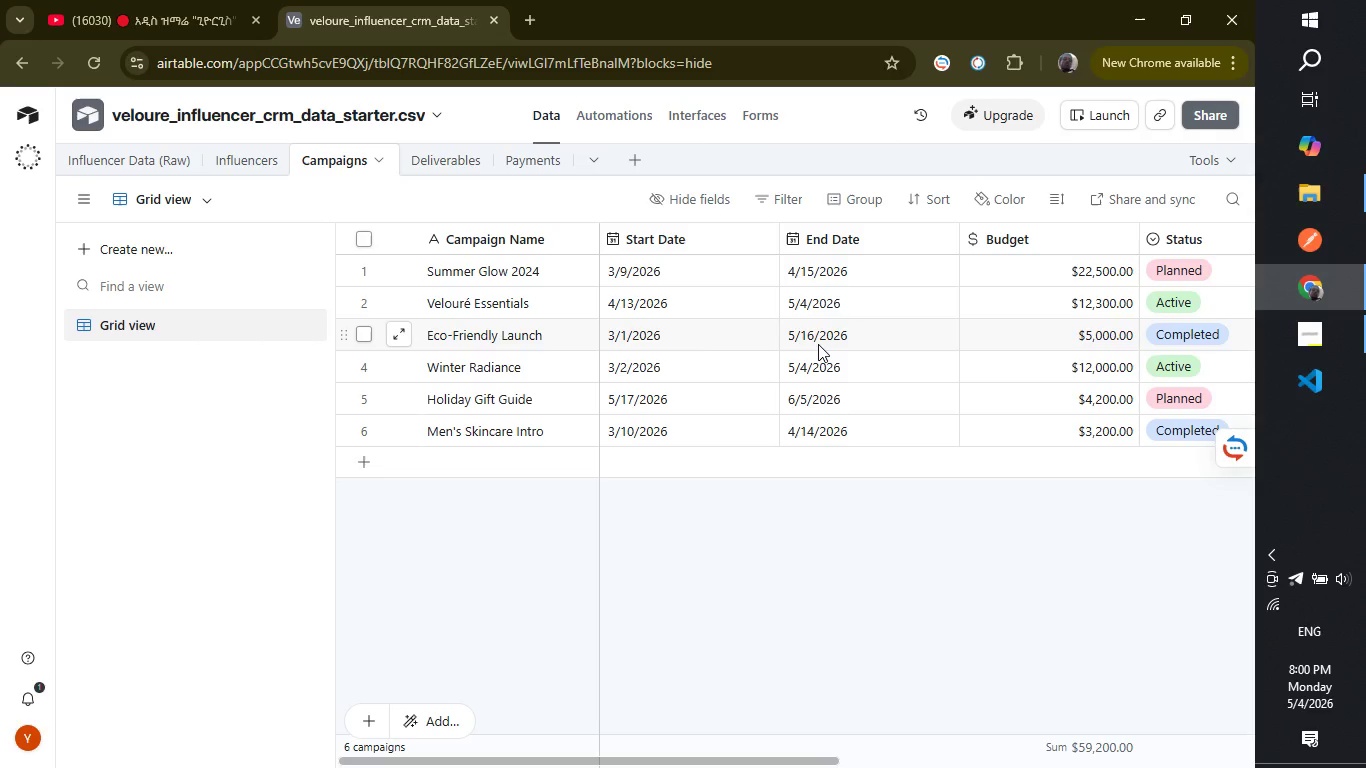 
wait(20.09)
 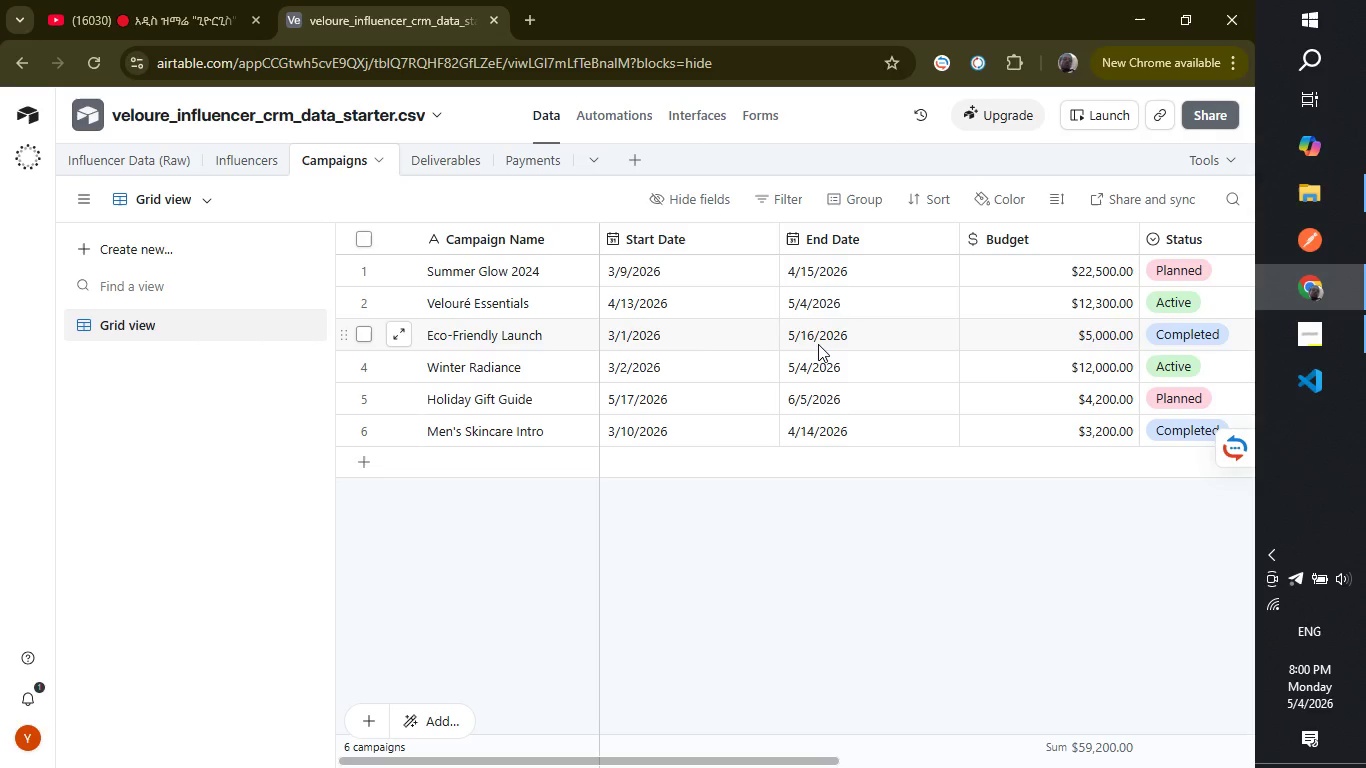 
left_click([814, 338])
 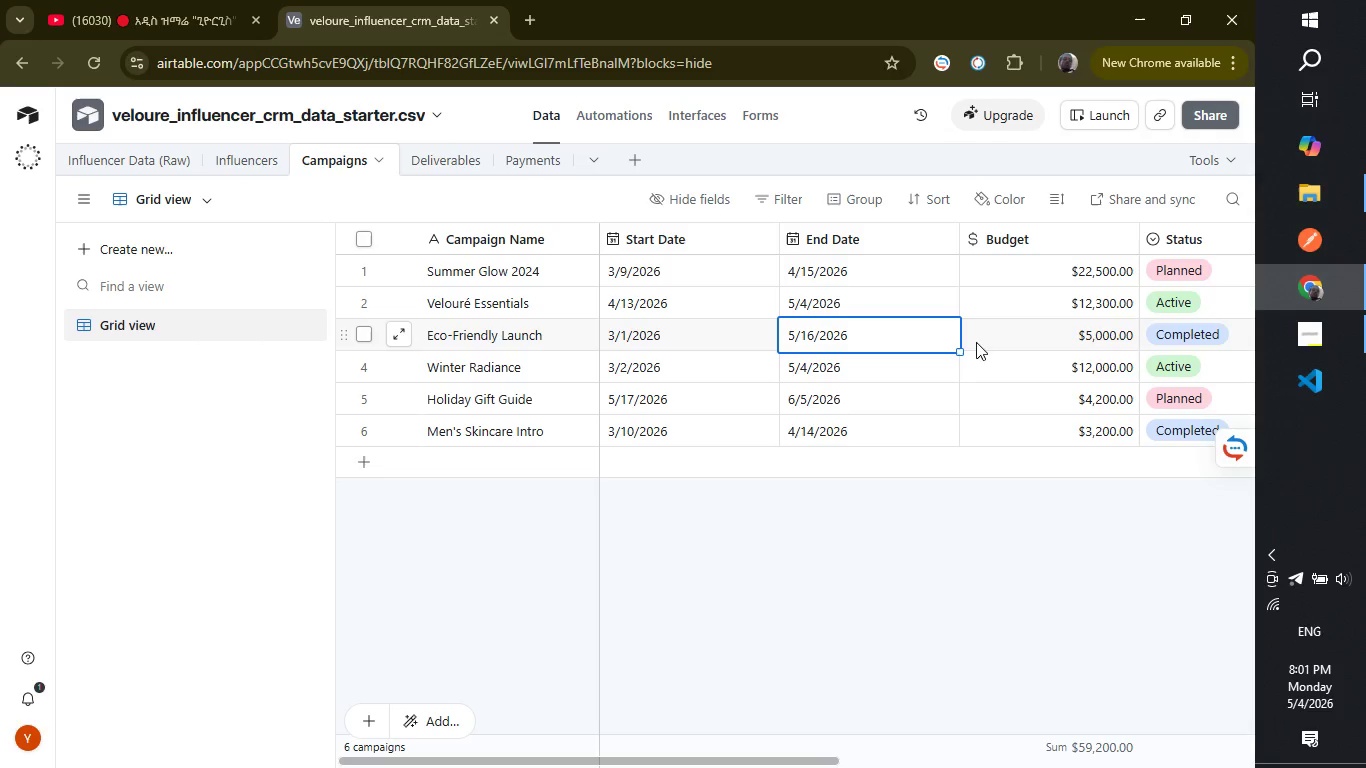 
left_click([1168, 336])
 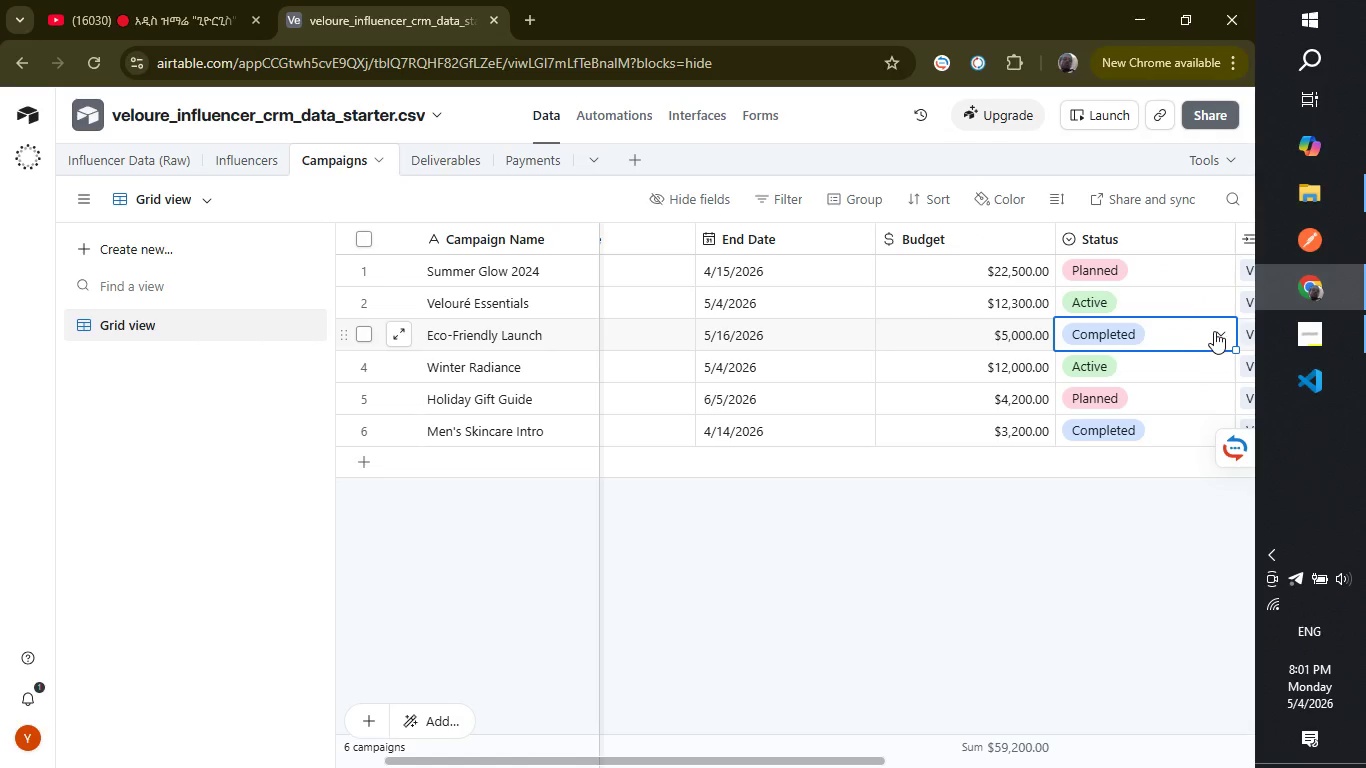 
left_click([1214, 331])
 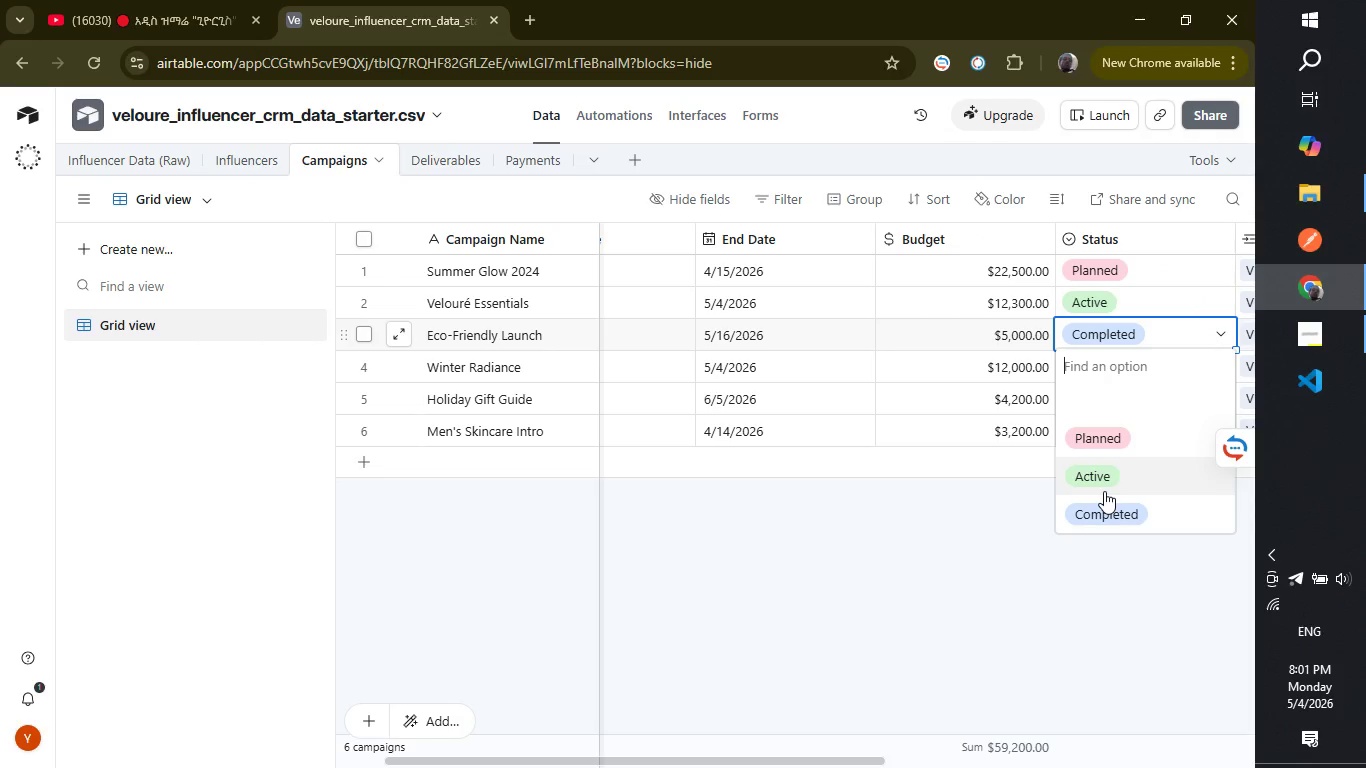 
left_click([1104, 489])
 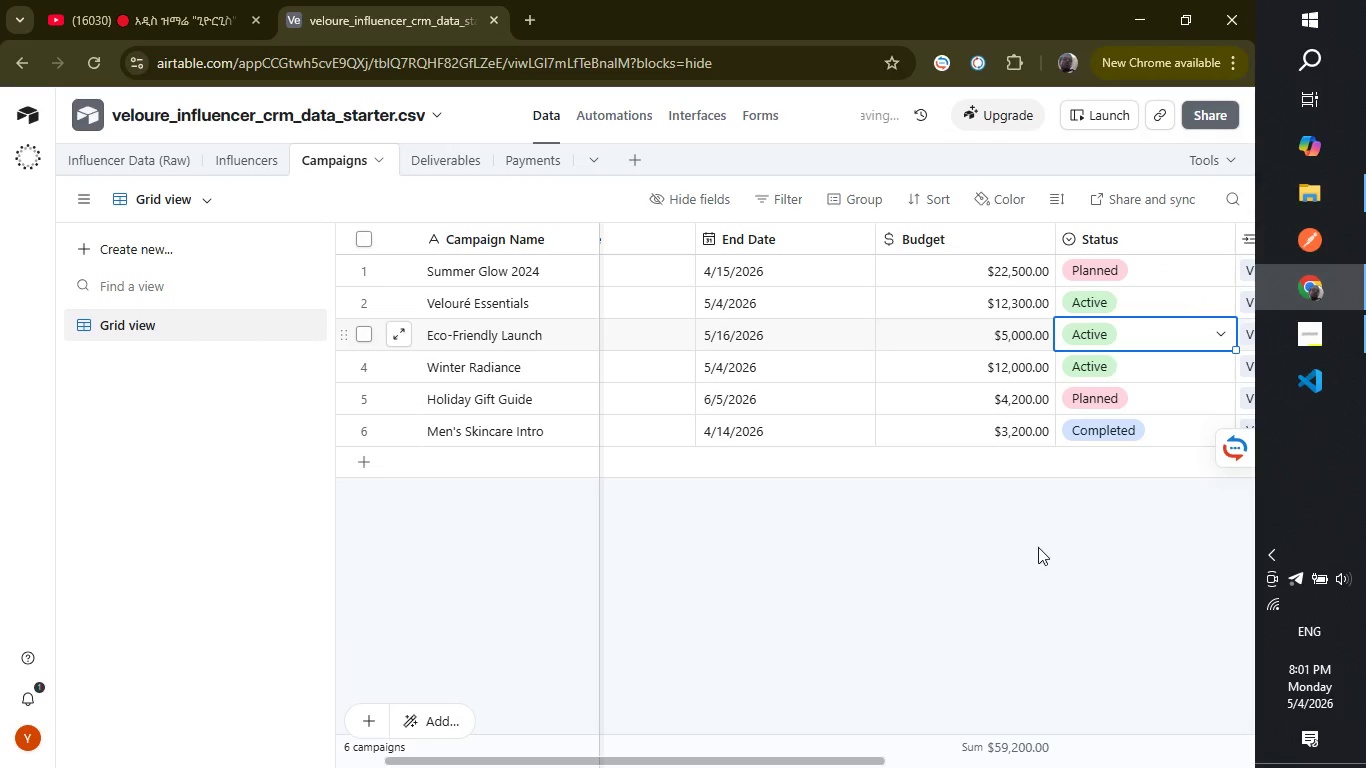 
left_click([1035, 546])
 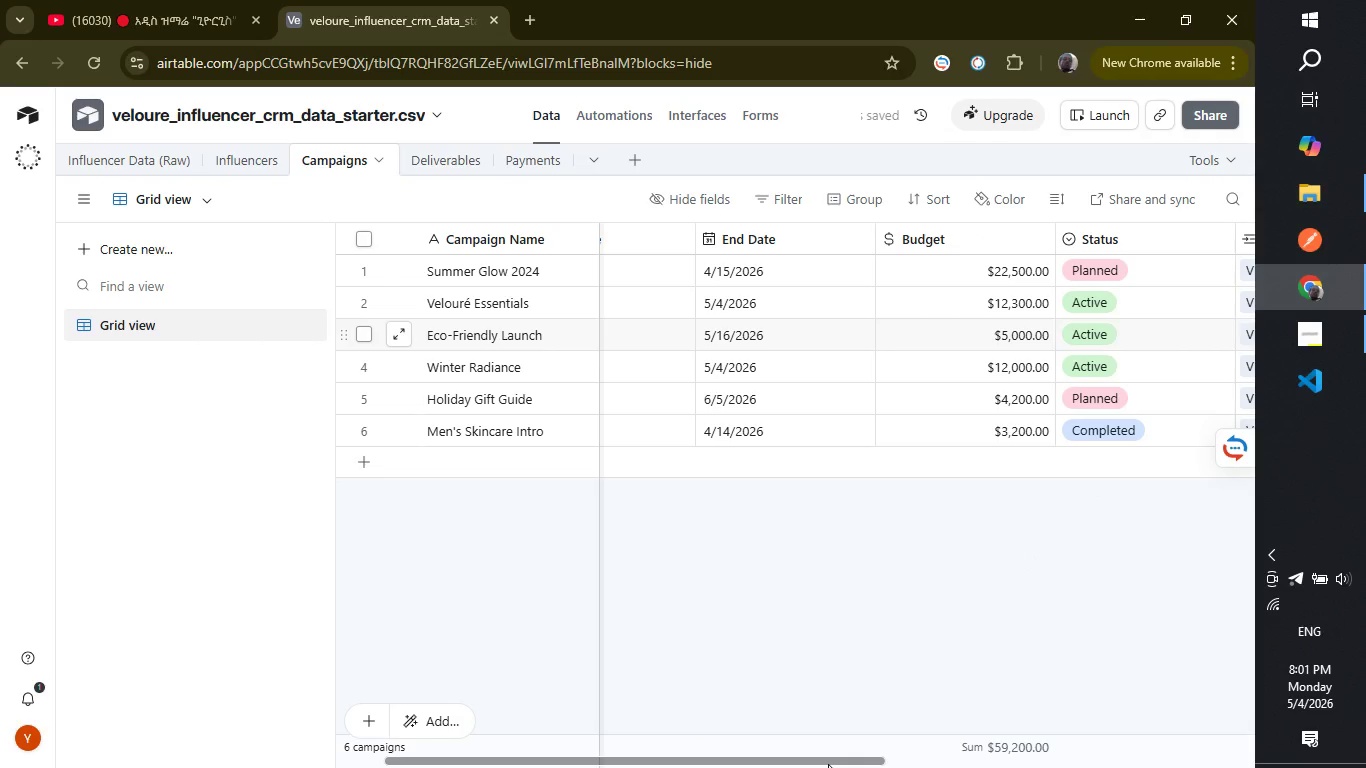 
left_click_drag(start_coordinate=[828, 764], to_coordinate=[720, 759])
 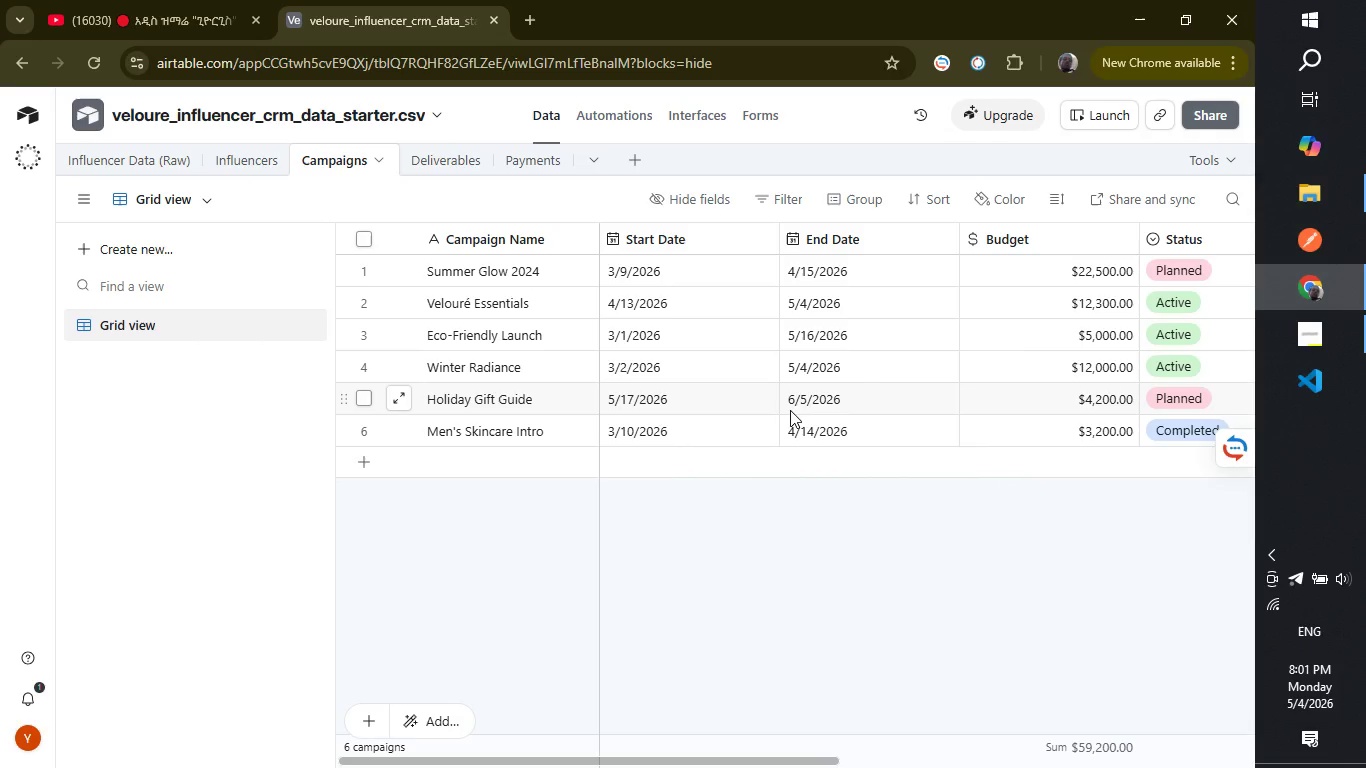 
wait(17.86)
 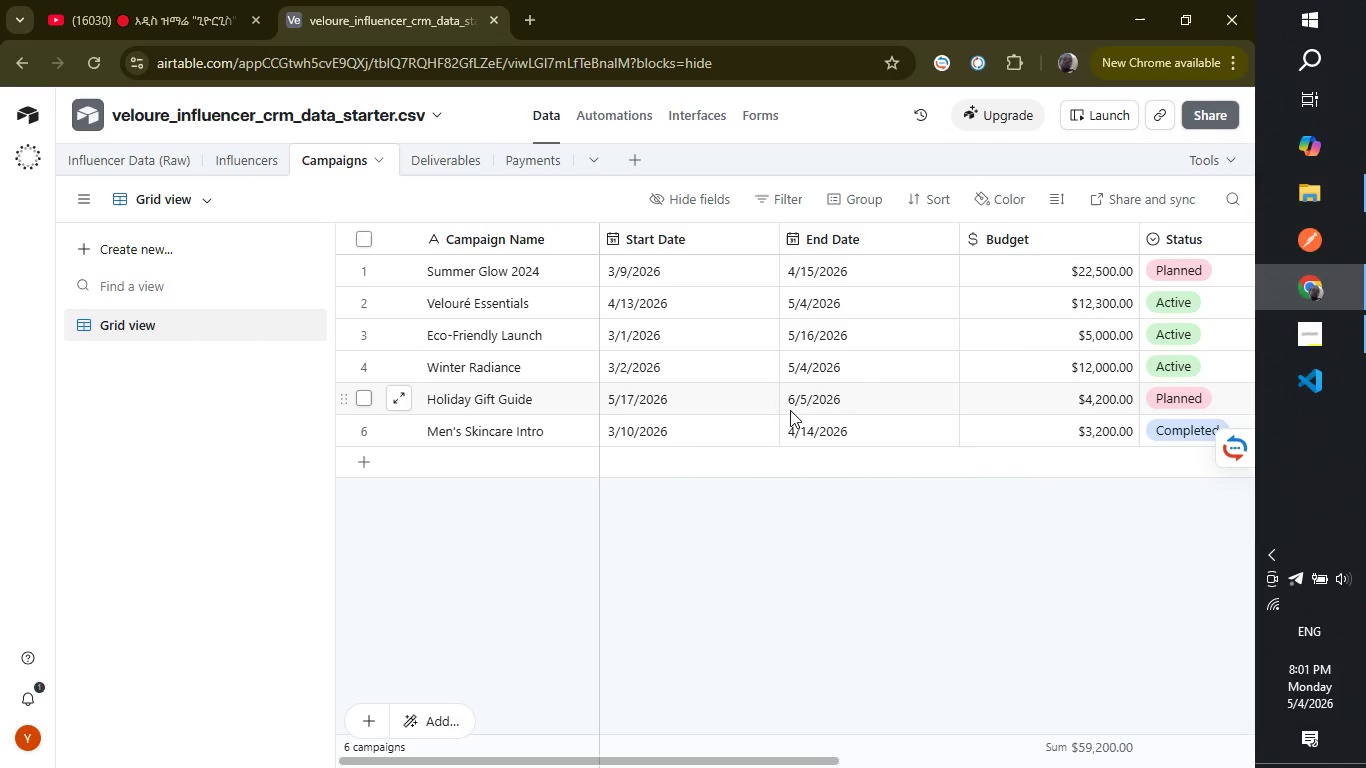 
left_click([479, 151])
 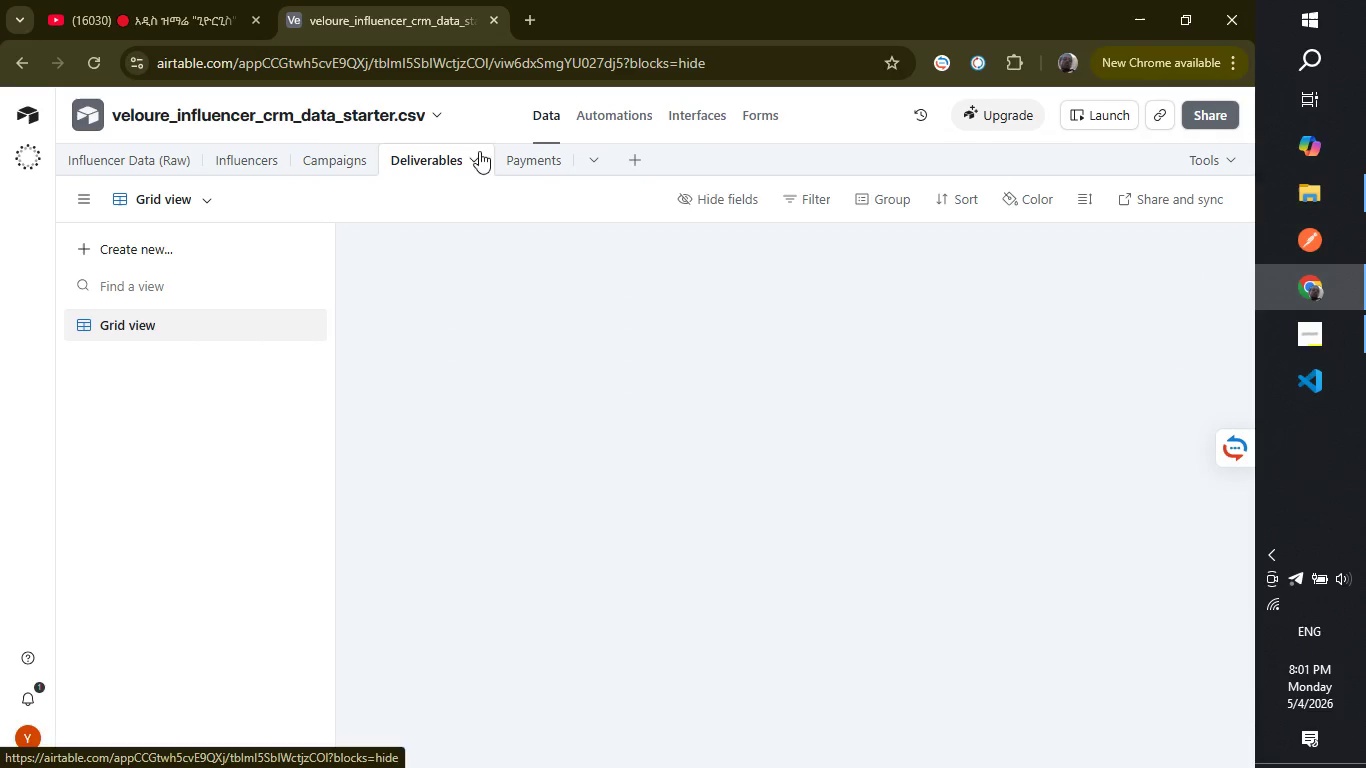 
mouse_move([595, 393])
 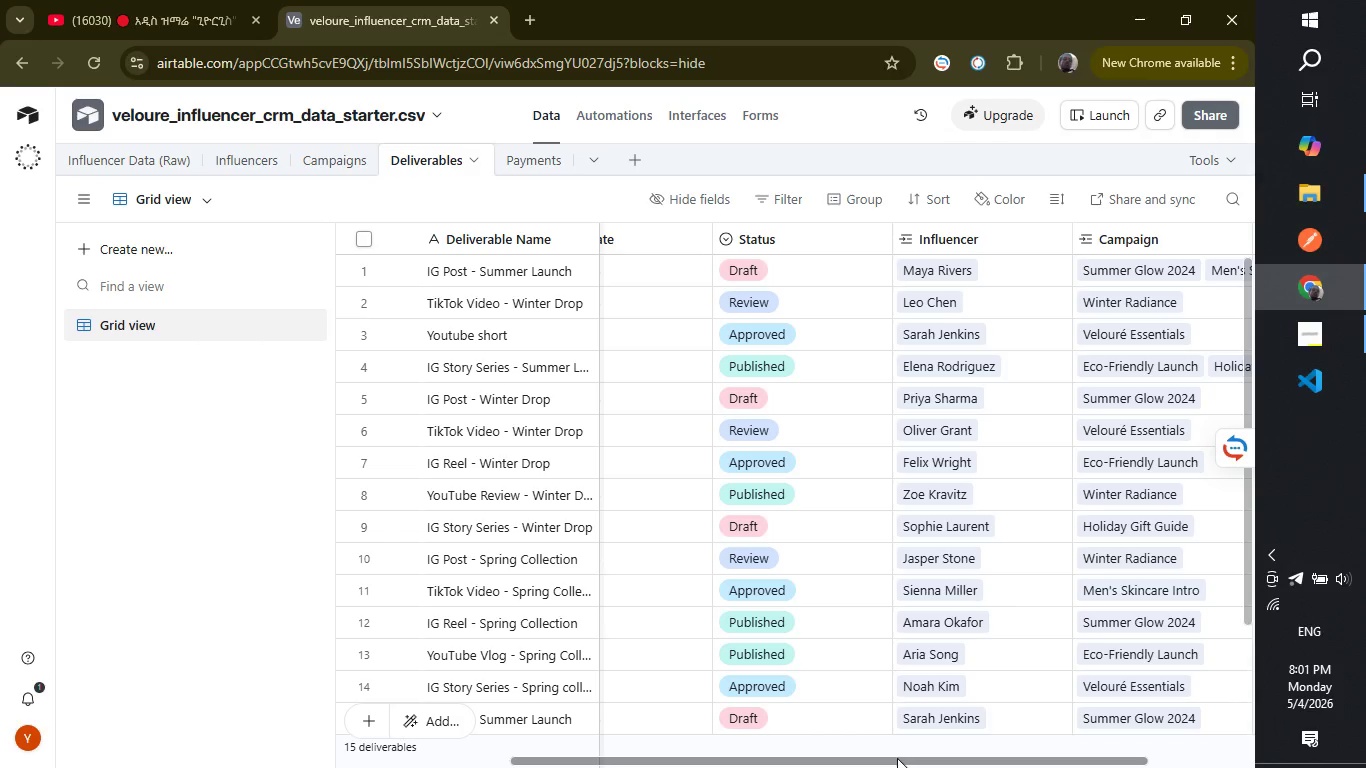 
left_click_drag(start_coordinate=[897, 759], to_coordinate=[979, 726])
 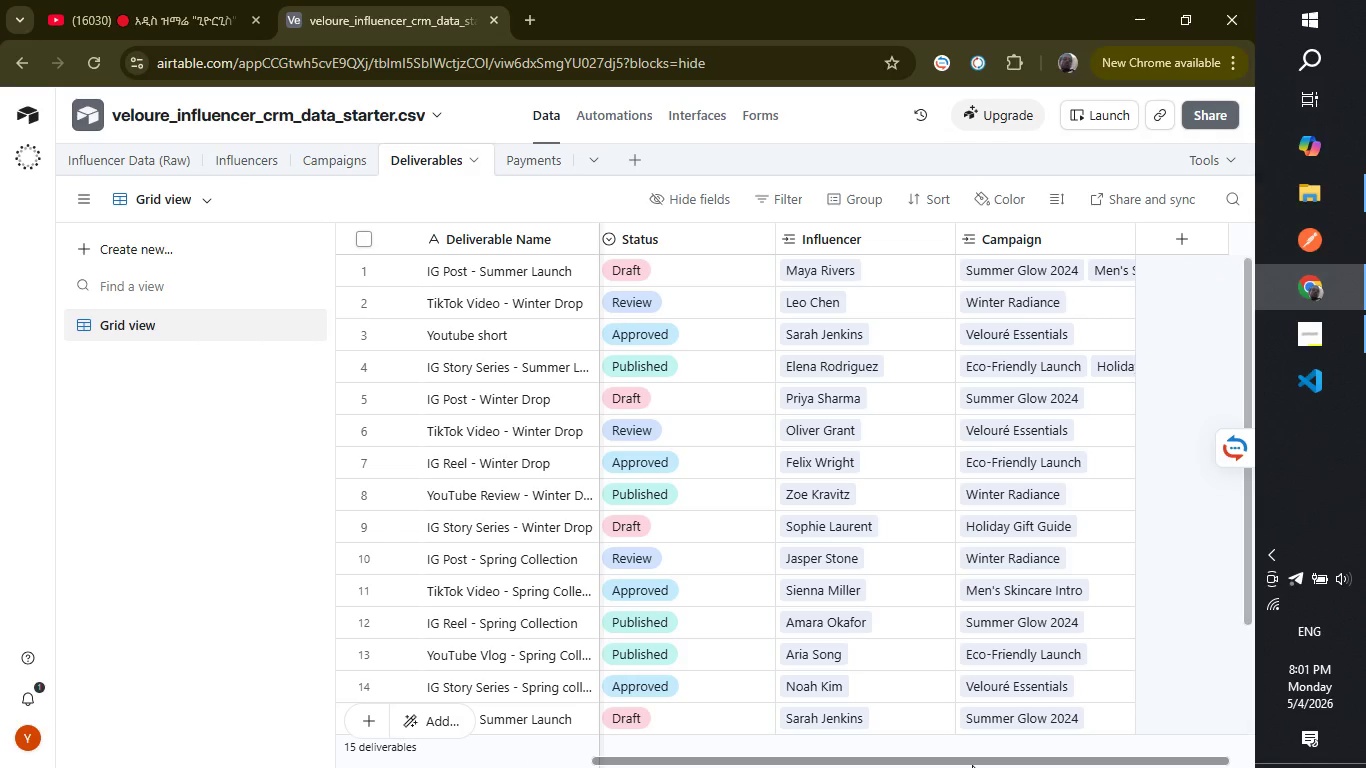 
left_click_drag(start_coordinate=[972, 765], to_coordinate=[728, 763])
 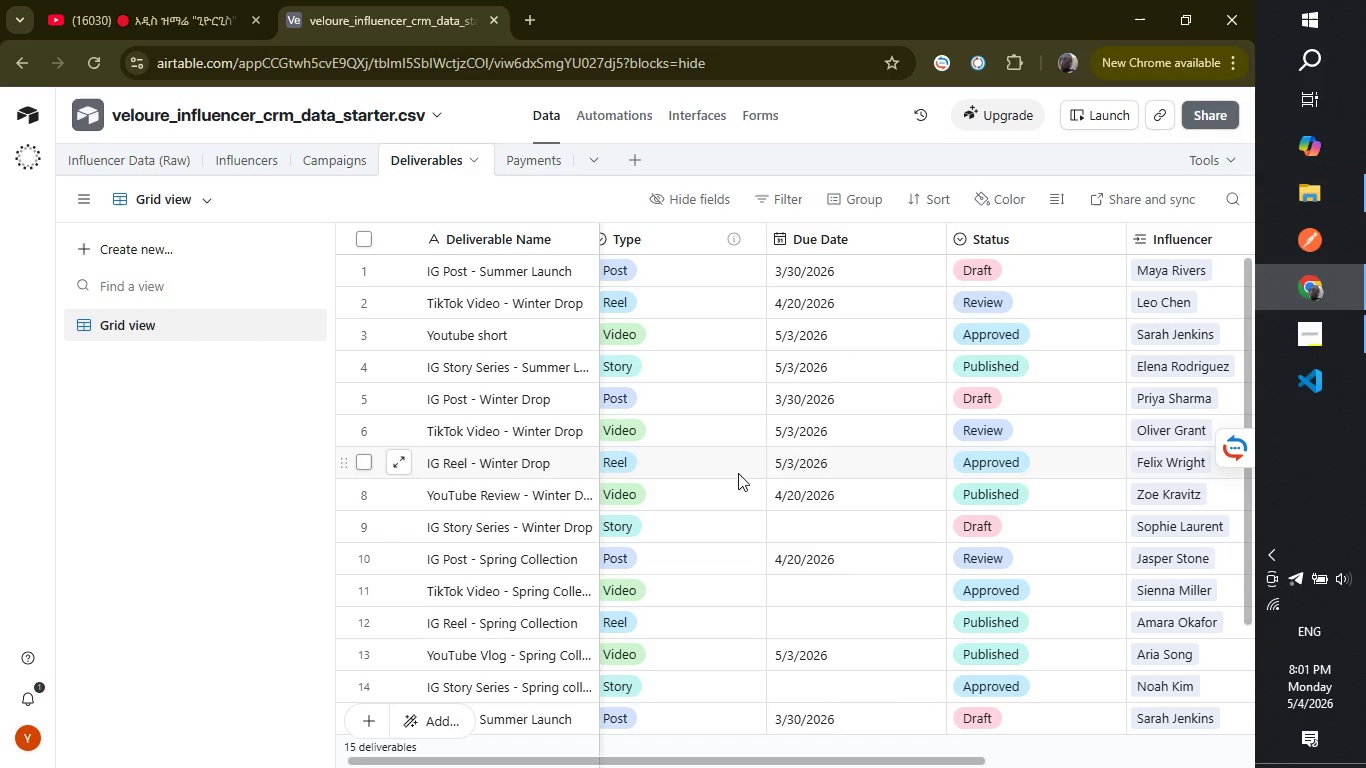 
left_click([798, 527])
 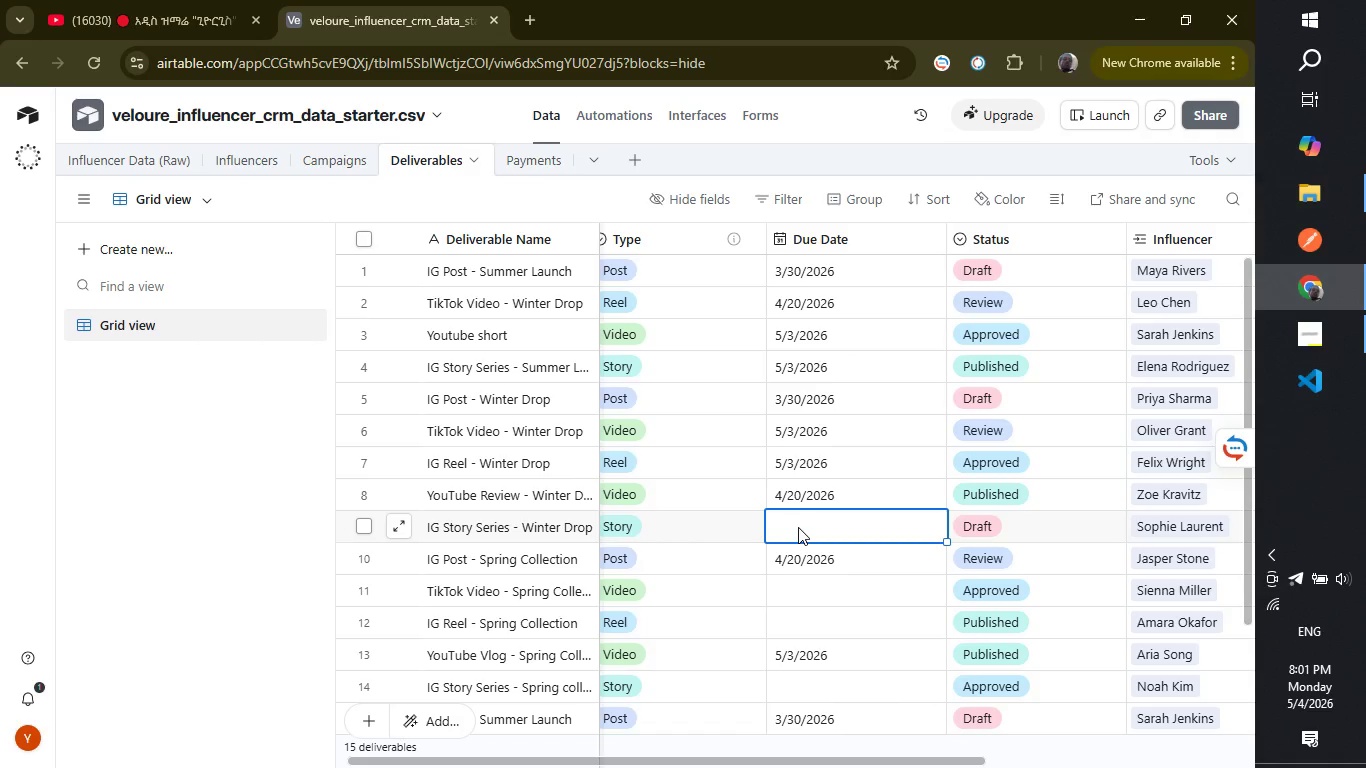 
double_click([798, 527])
 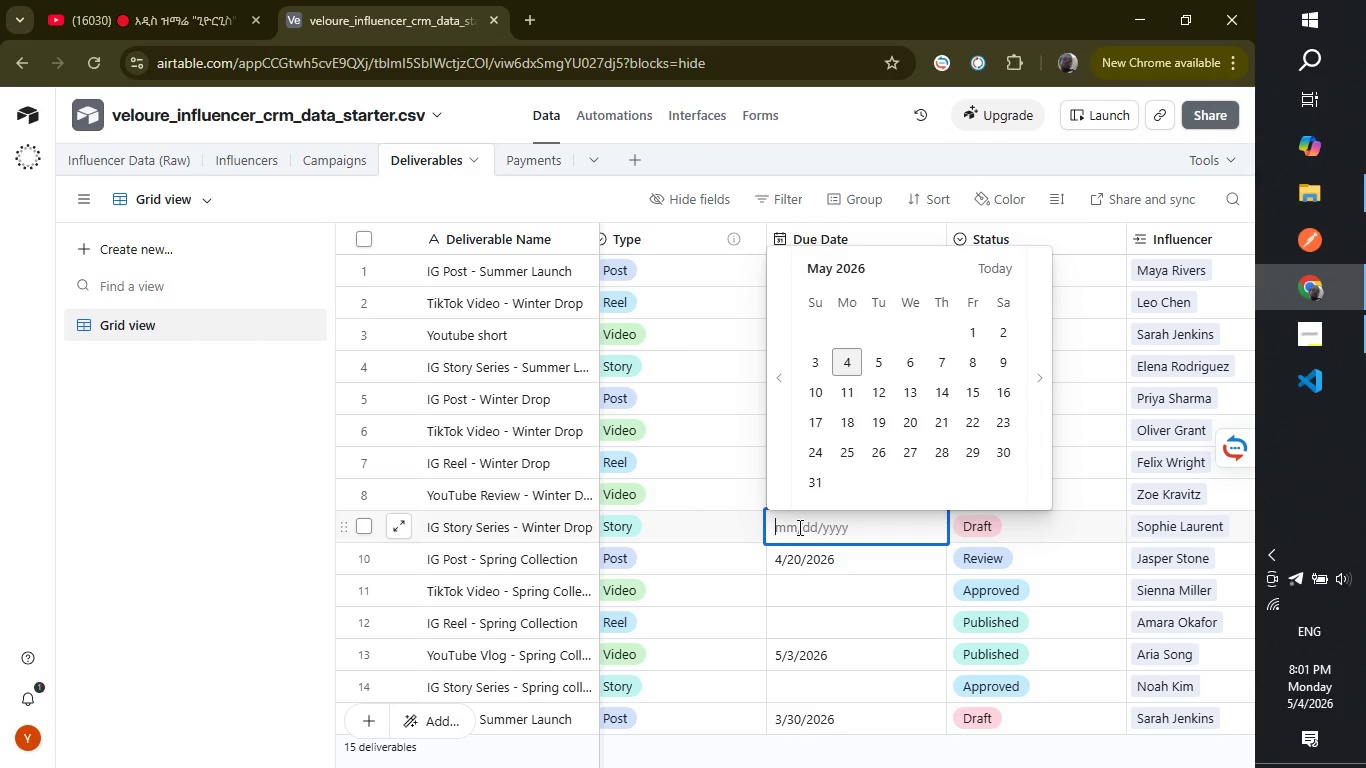 
type(5/28/2026)
 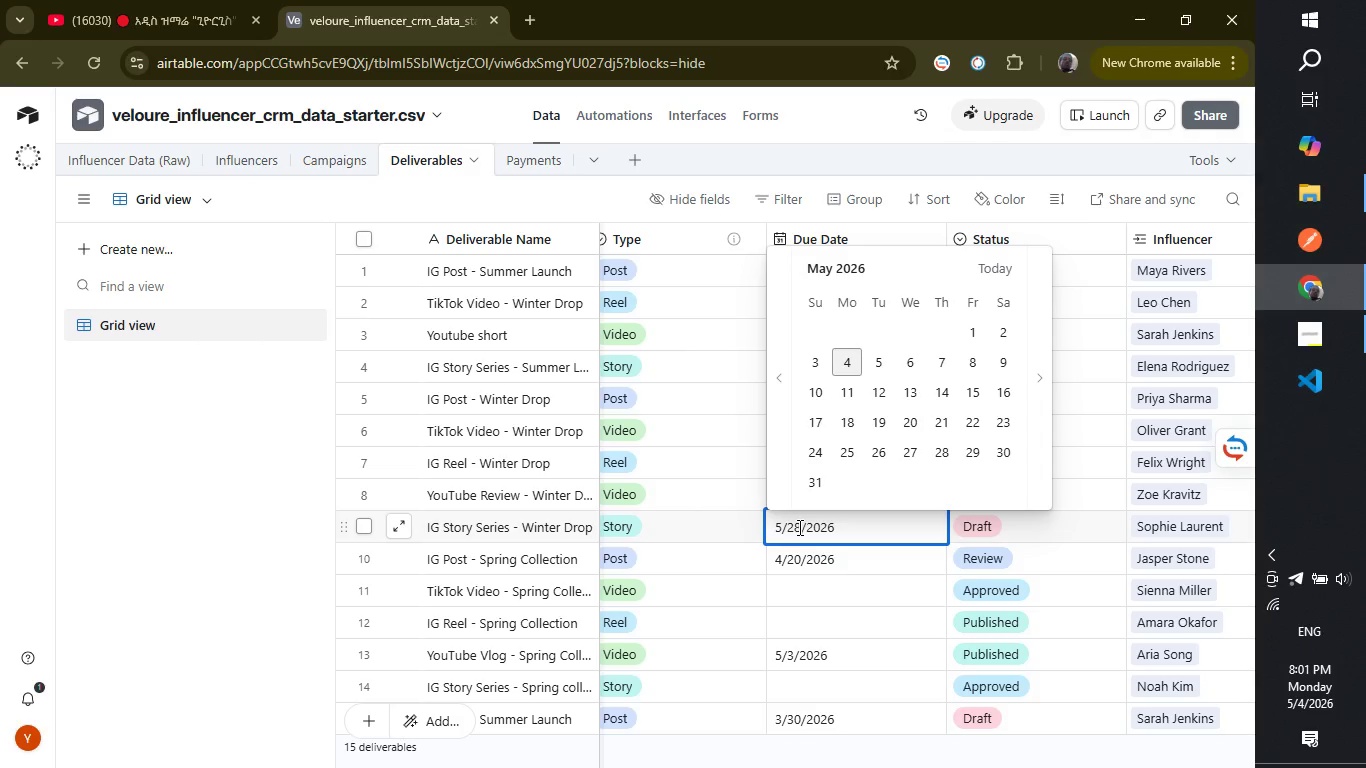 
key(Enter)
 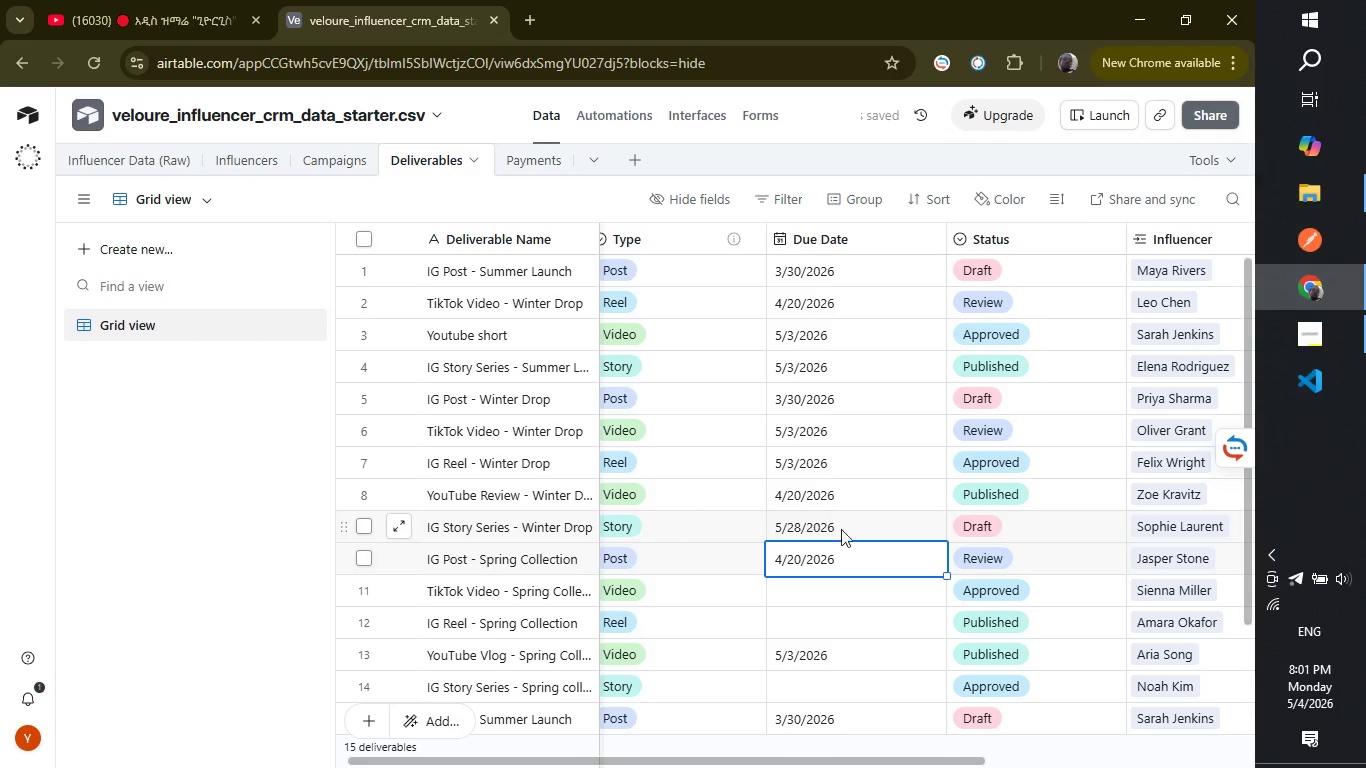 
double_click([848, 530])
 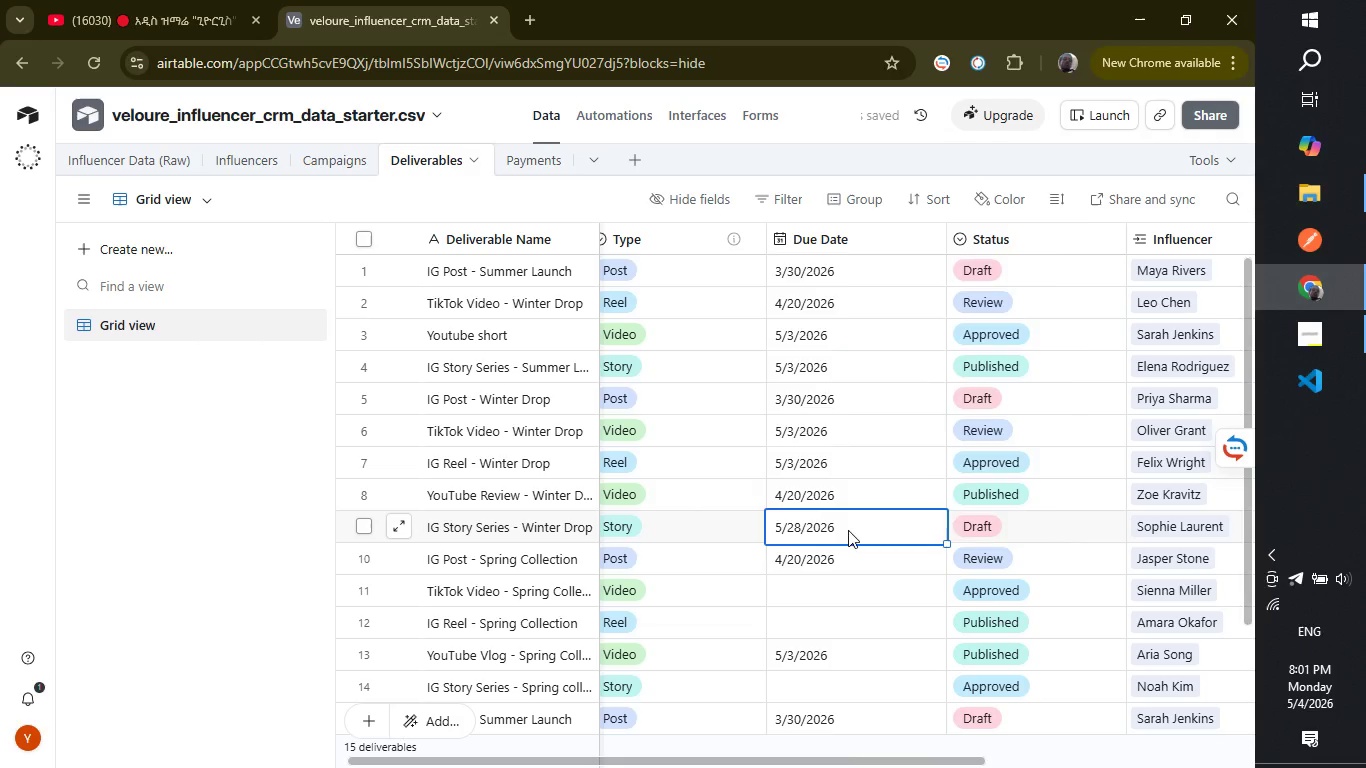 
left_click_drag(start_coordinate=[848, 530], to_coordinate=[867, 643])
 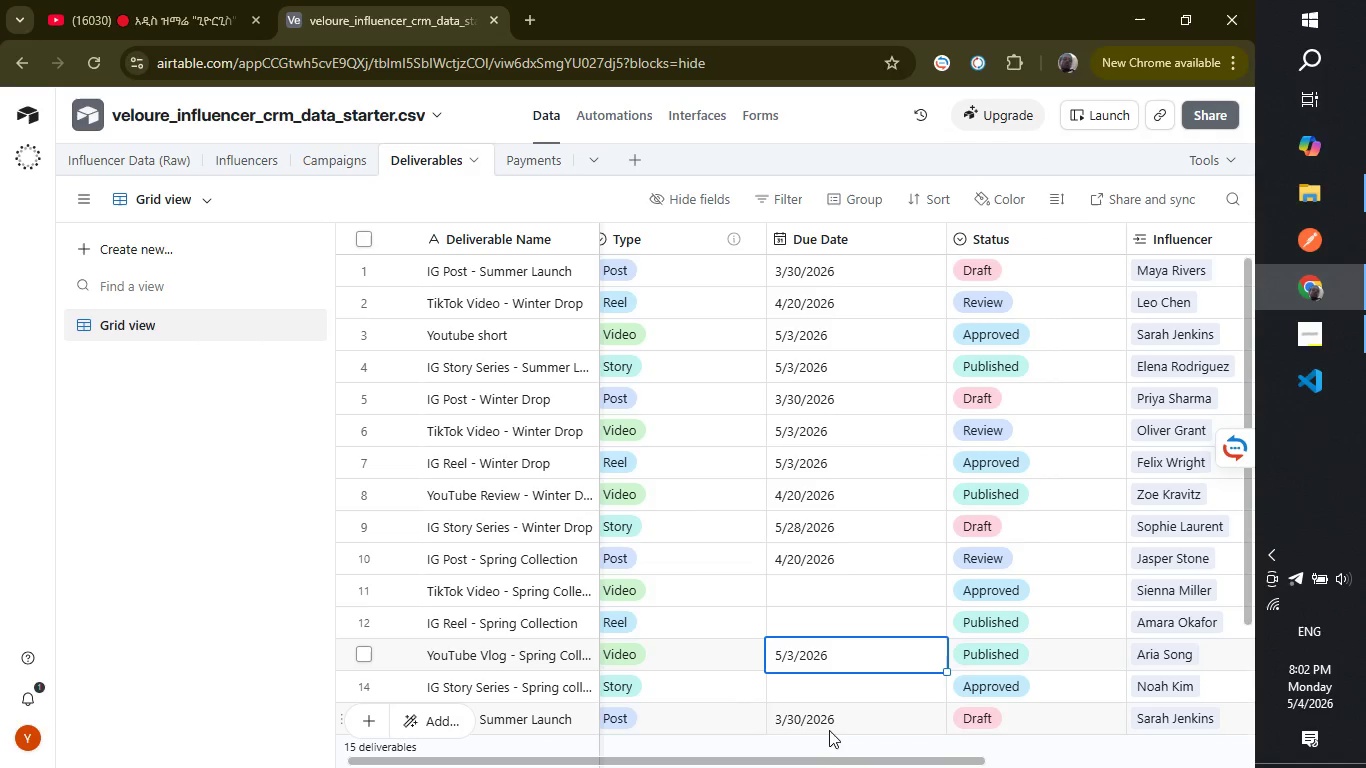 
key(Control+ControlLeft)
 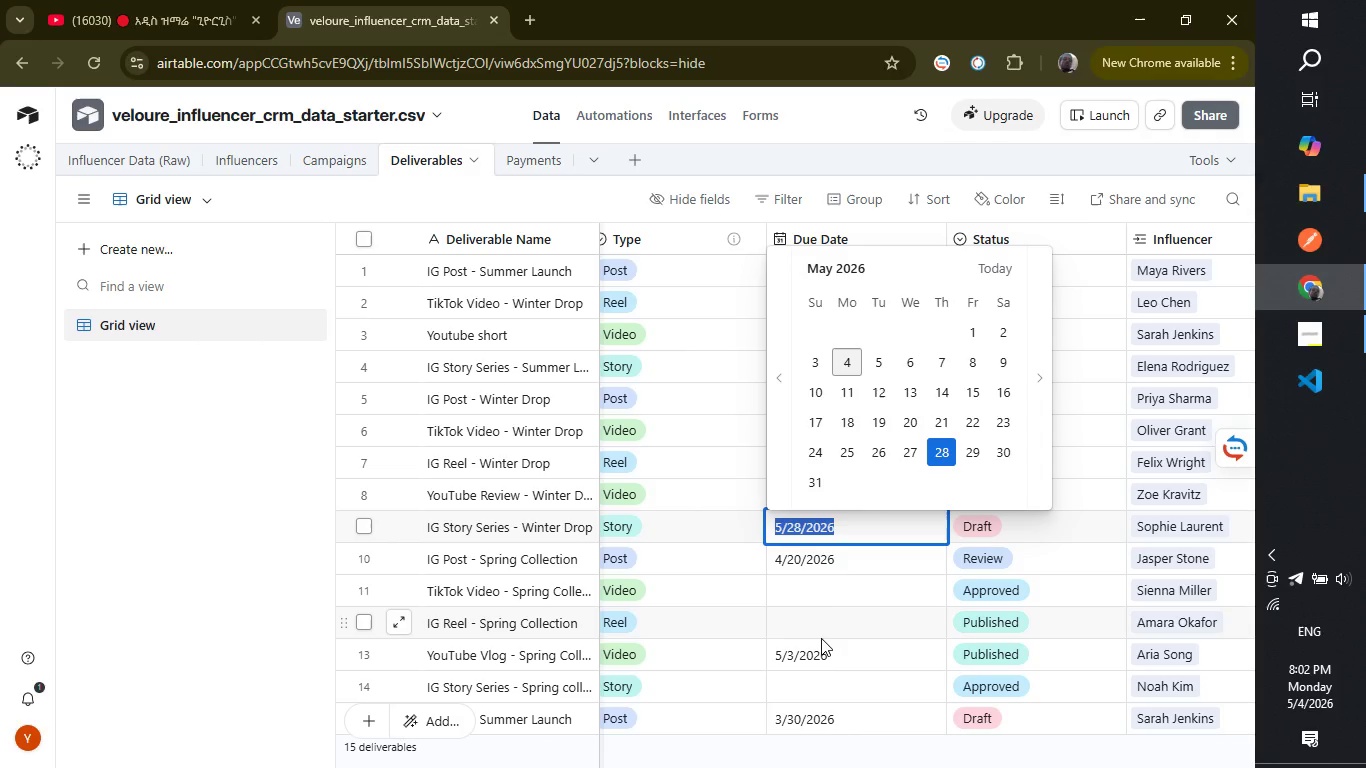 
key(Control+C)
 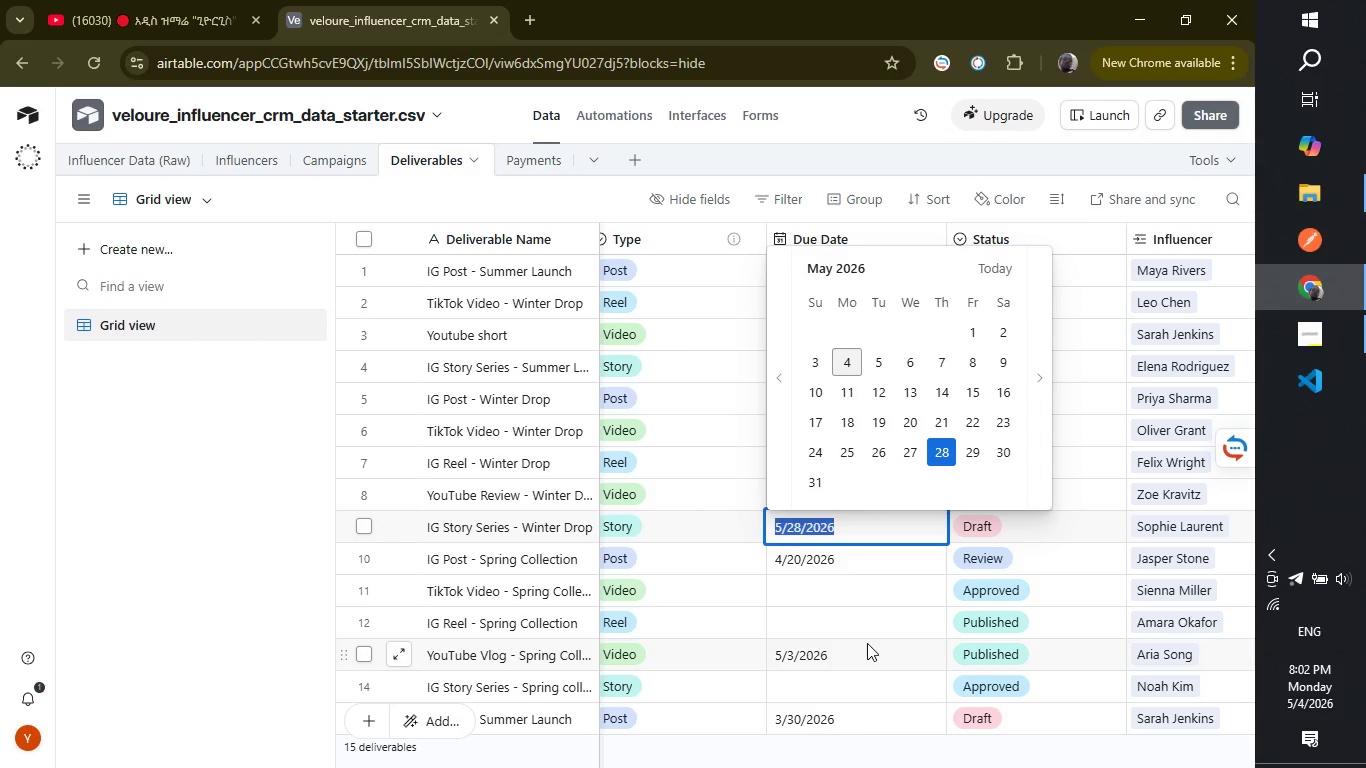 
left_click([867, 643])
 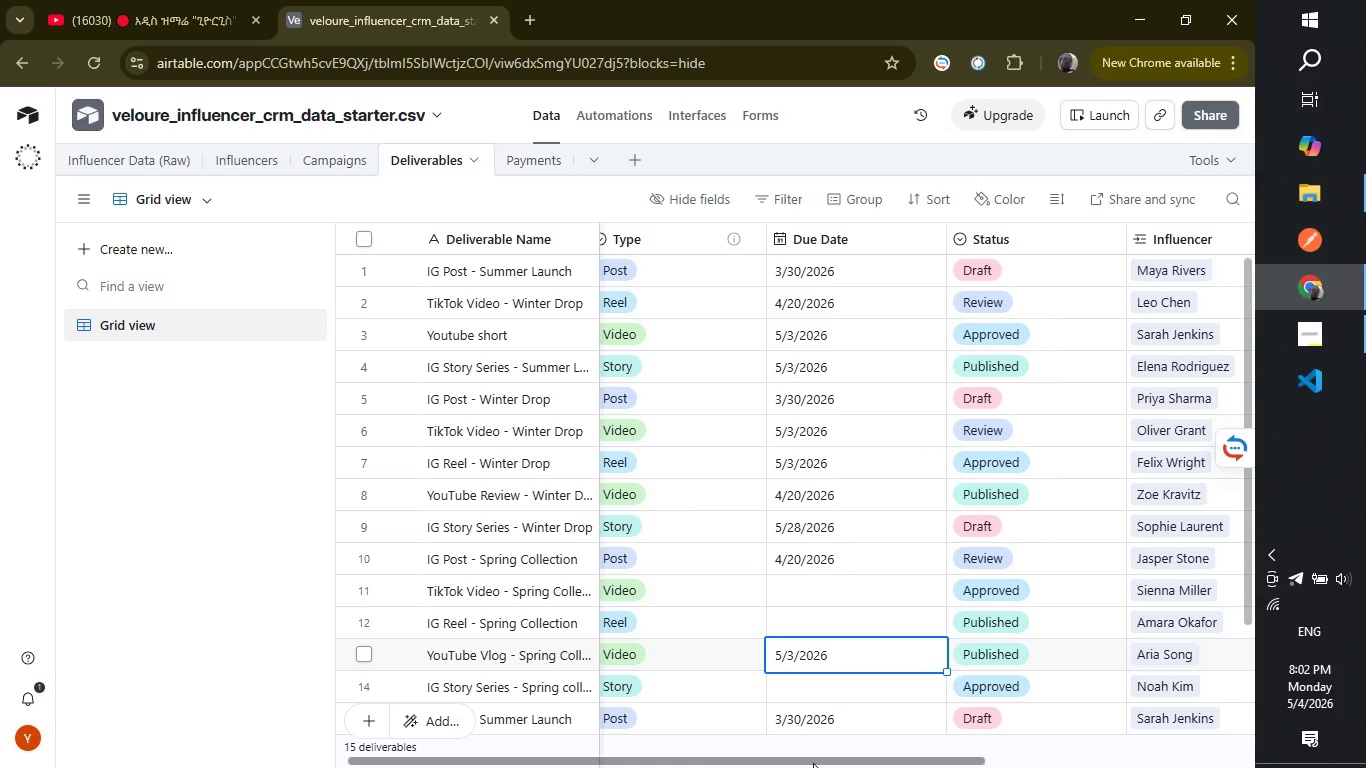 
left_click_drag(start_coordinate=[813, 763], to_coordinate=[1046, 767])
 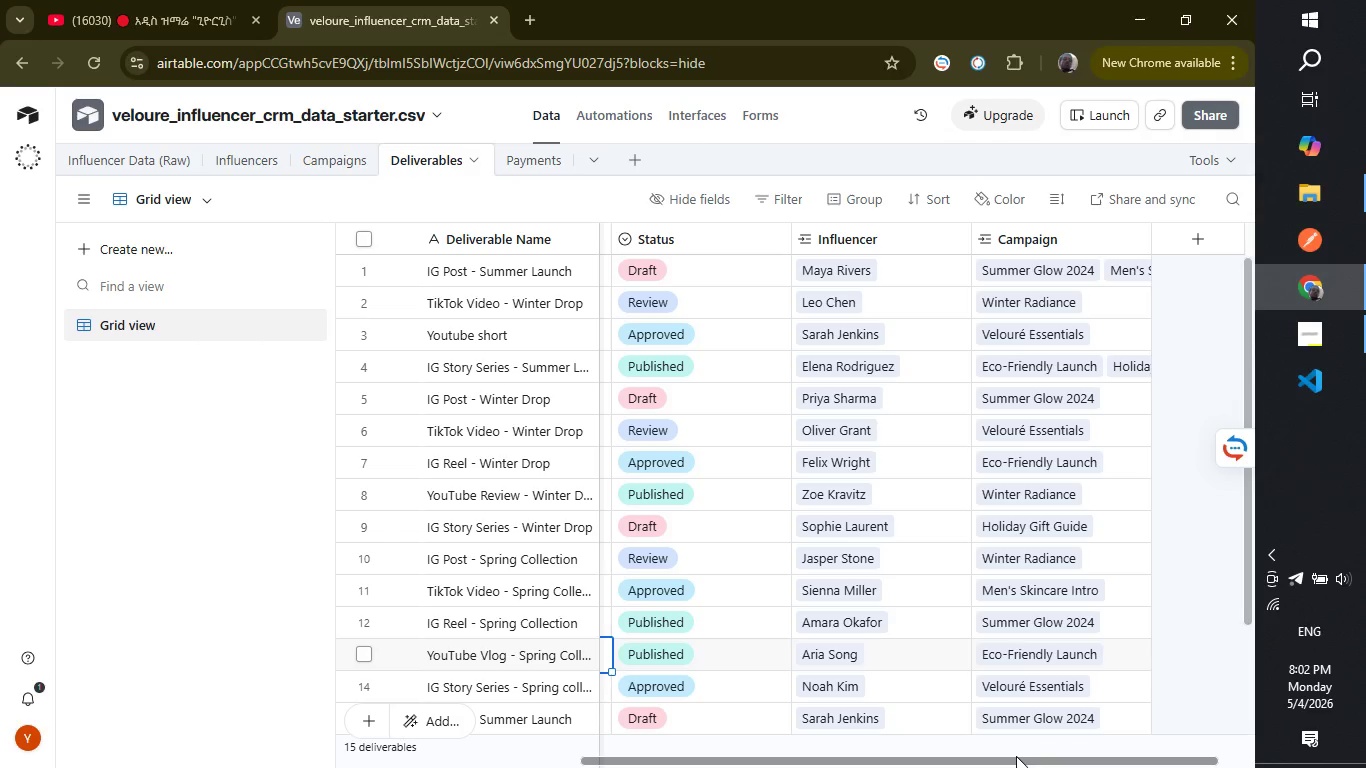 
left_click_drag(start_coordinate=[1014, 757], to_coordinate=[896, 767])
 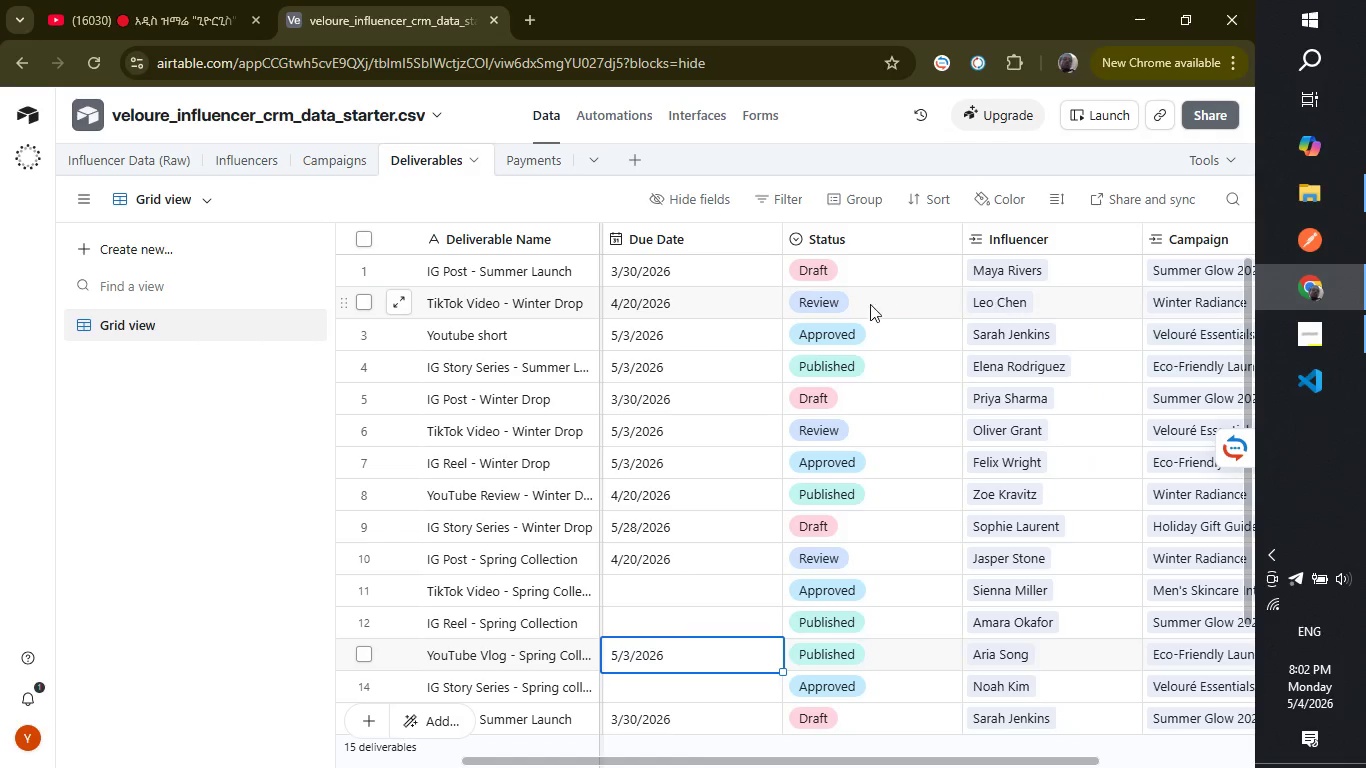 
left_click([715, 314])
 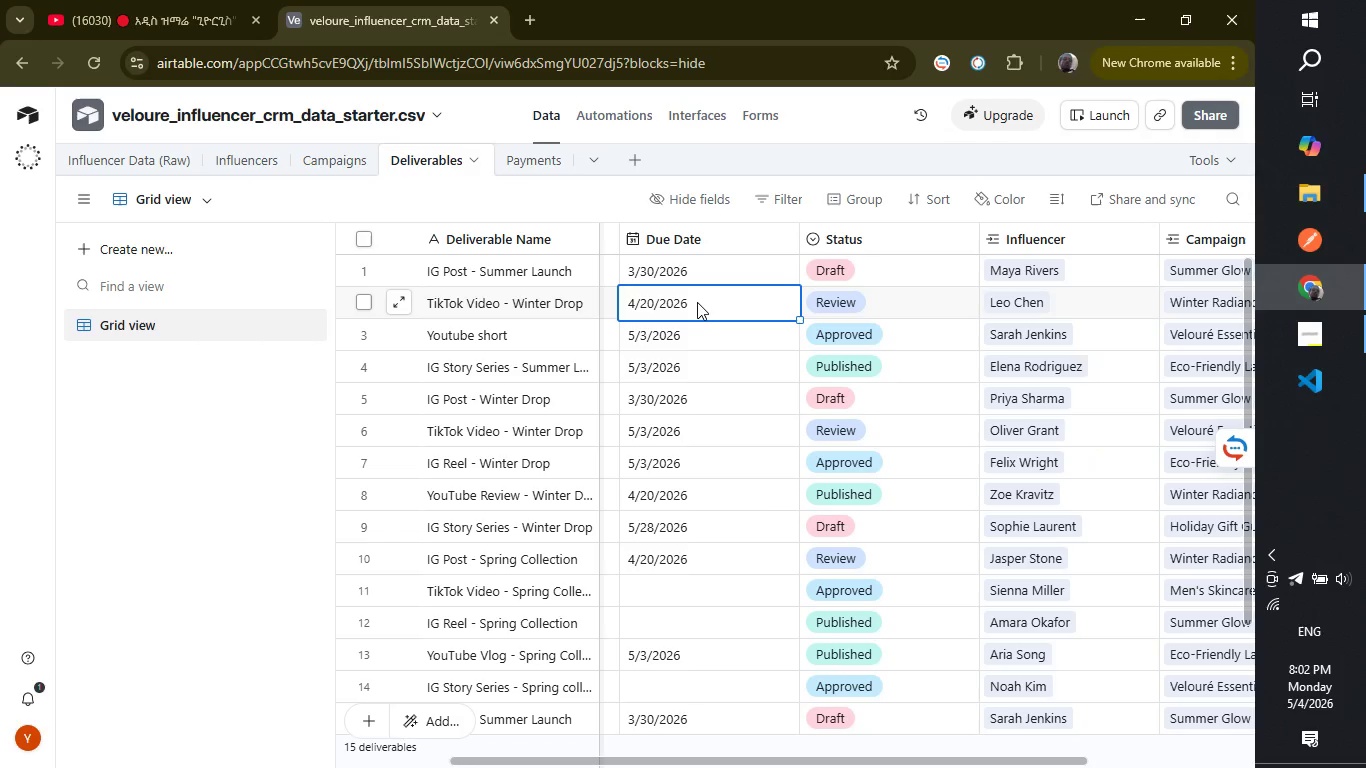 
double_click([697, 302])
 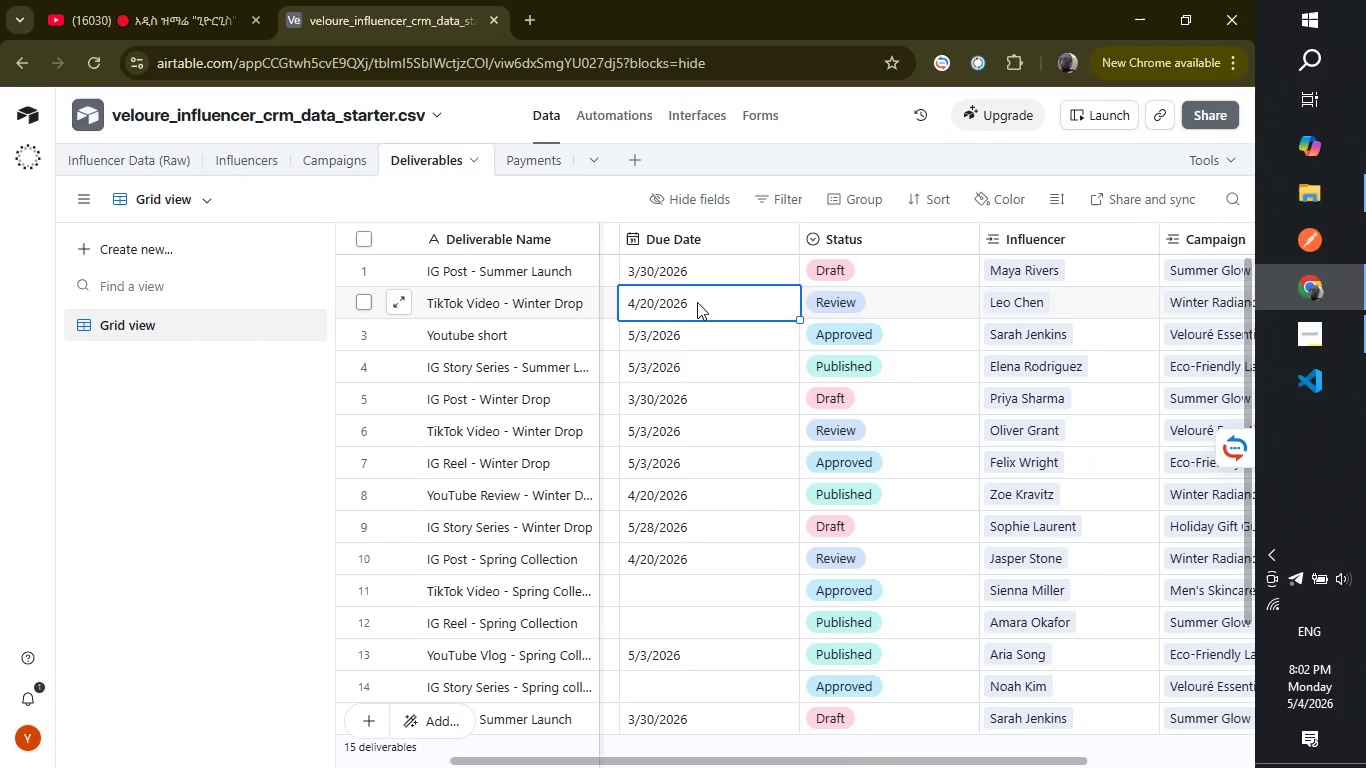 
triple_click([697, 302])
 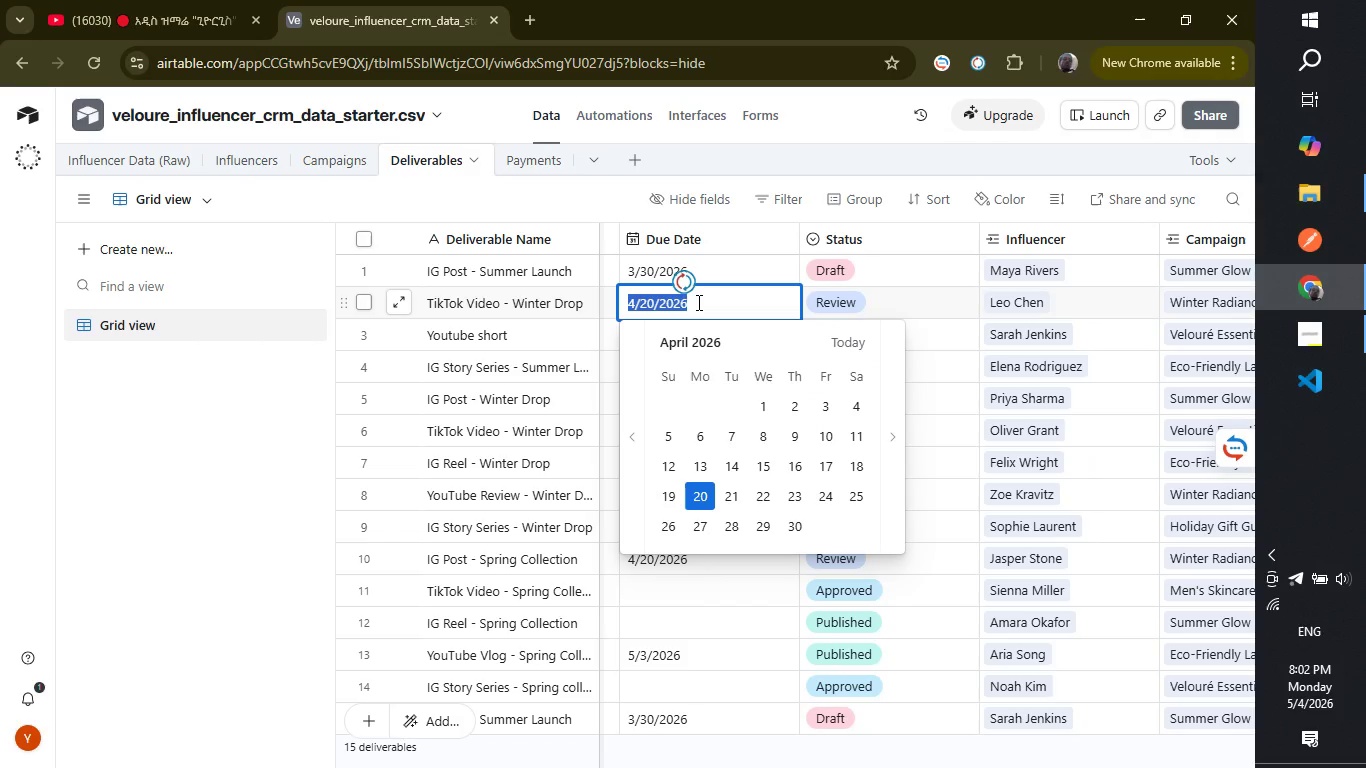 
key(Control+ControlLeft)
 